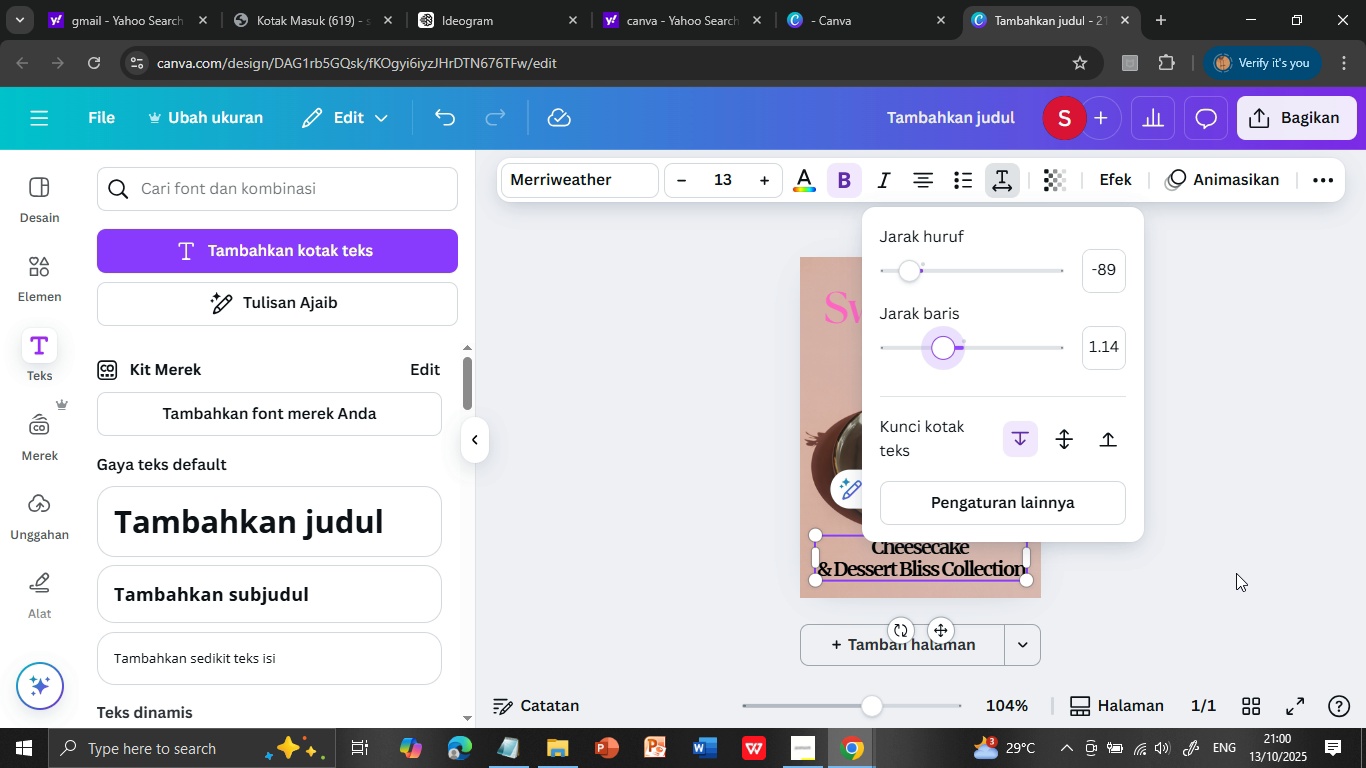 
left_click([1163, 576])
 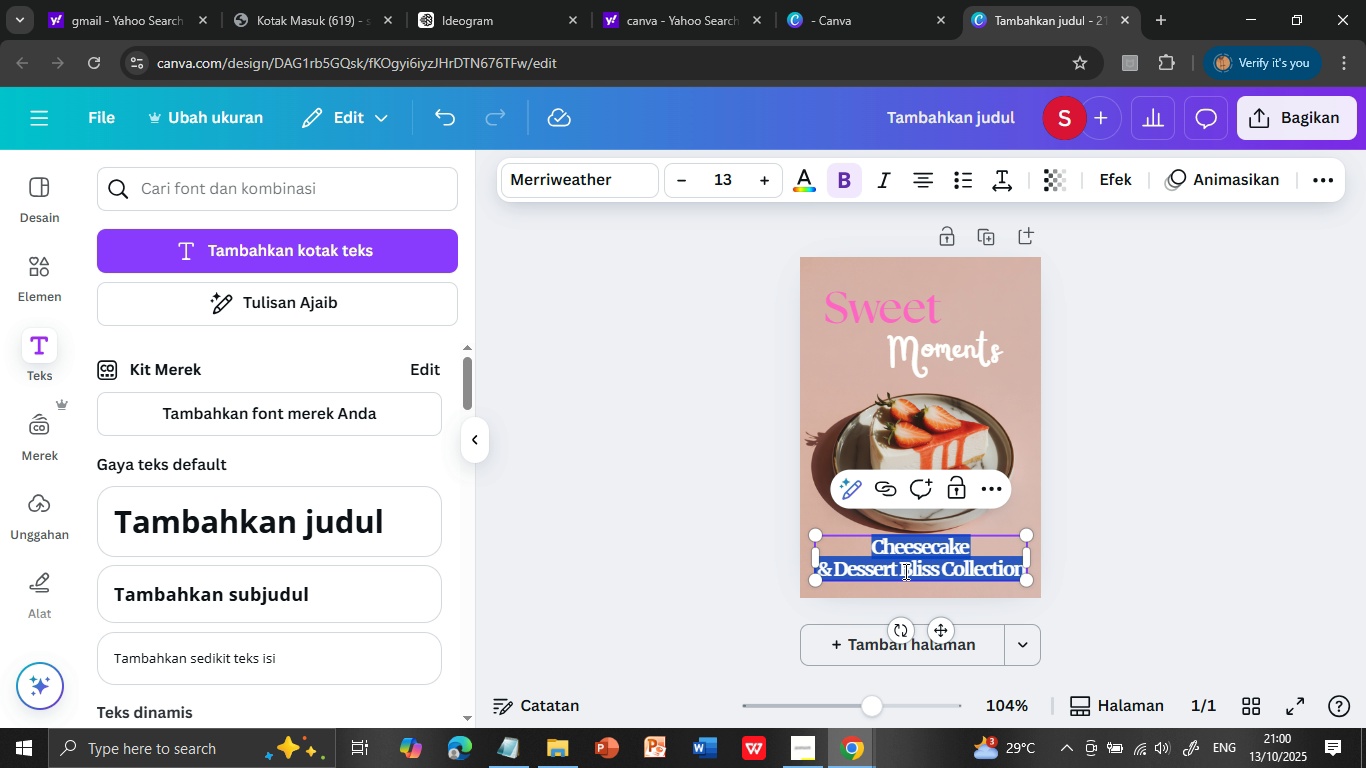 
left_click([899, 570])
 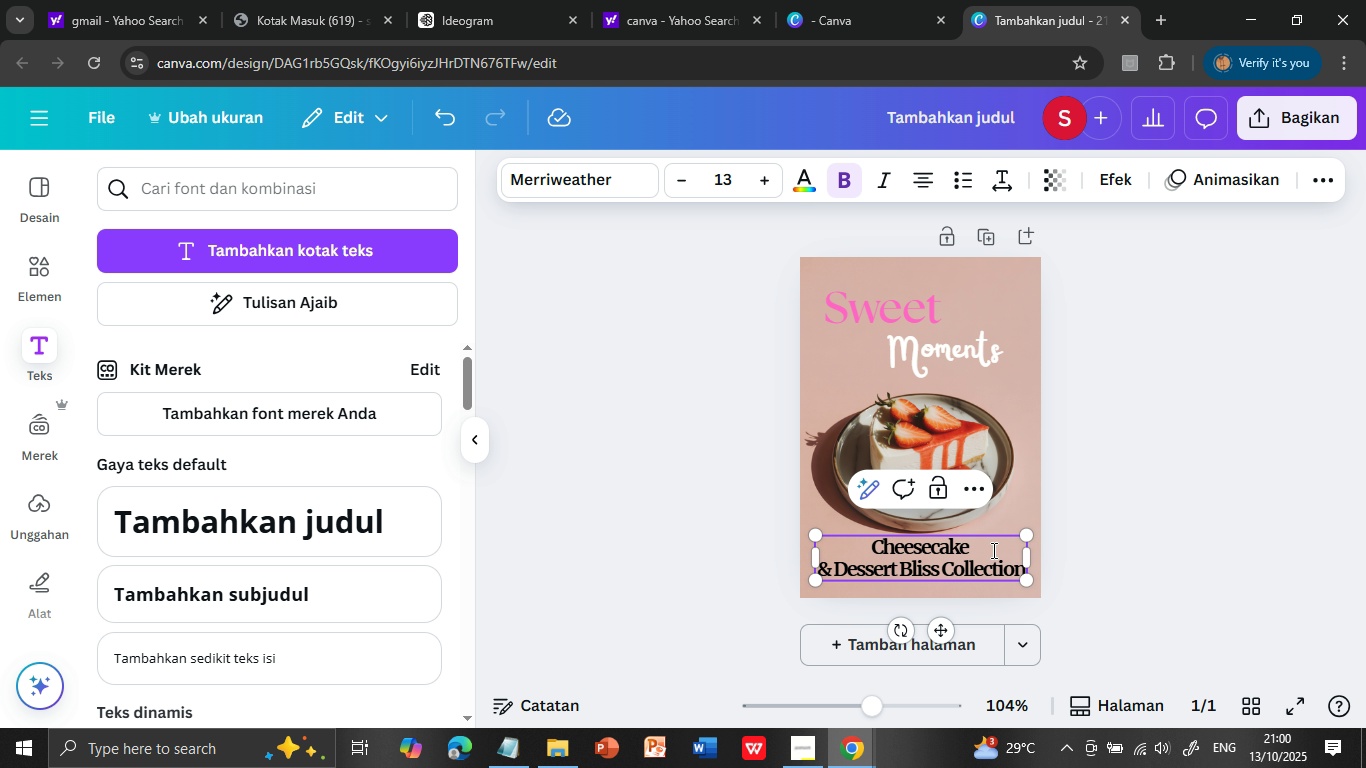 
key(Enter)
 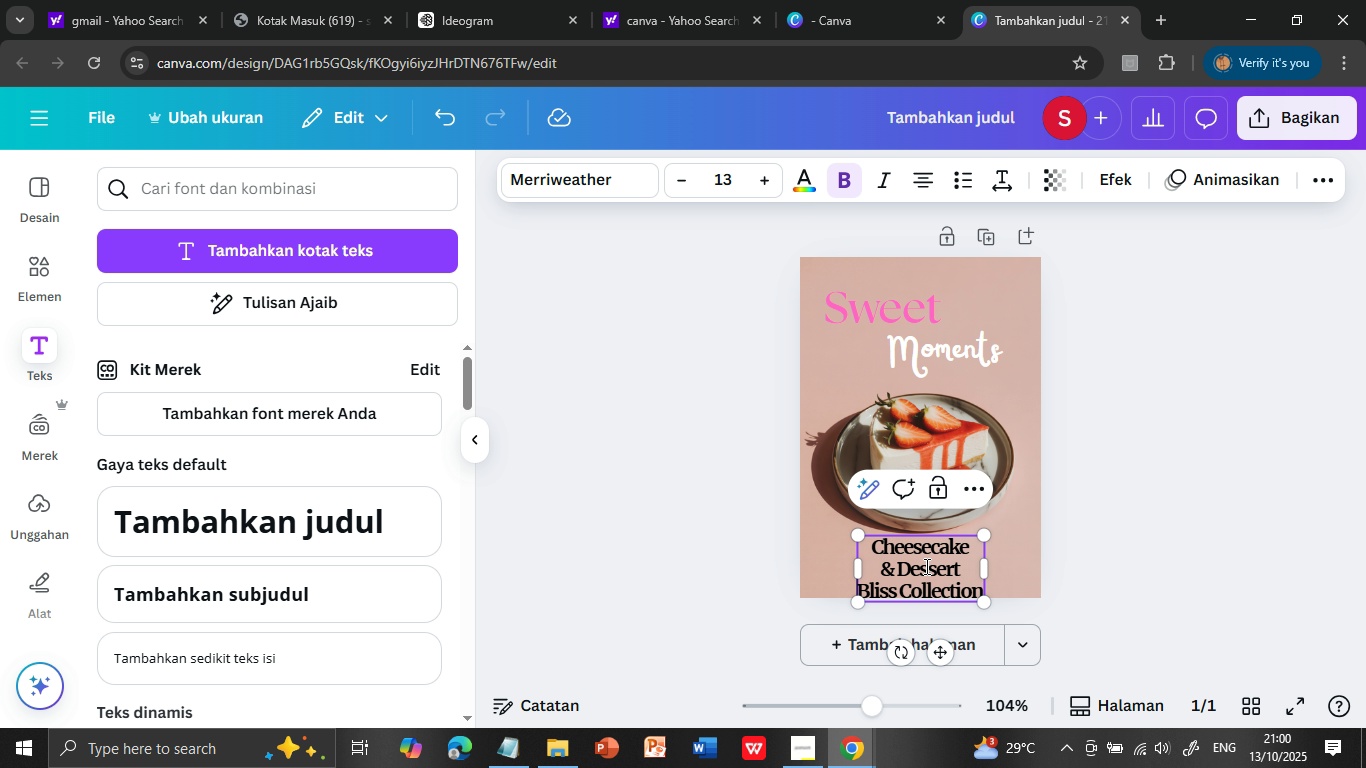 
left_click([923, 555])
 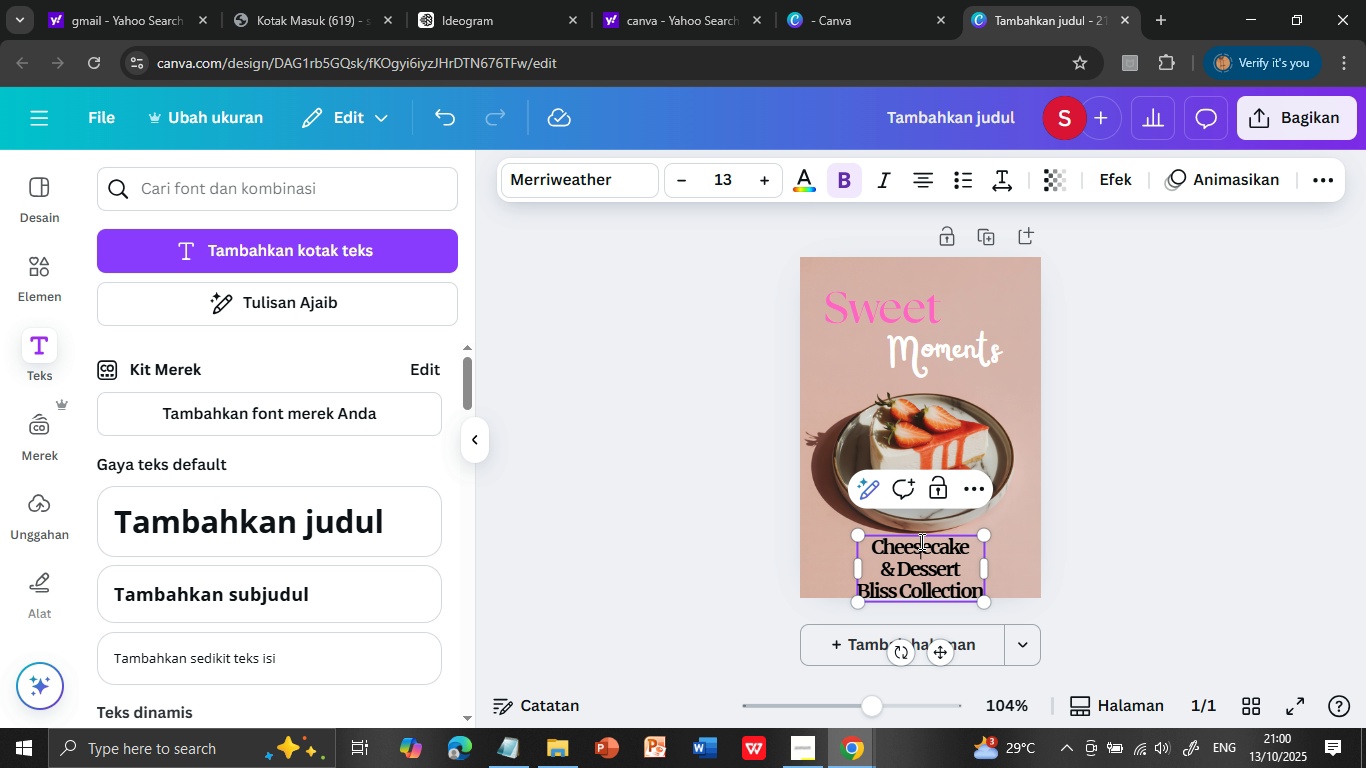 
double_click([920, 541])
 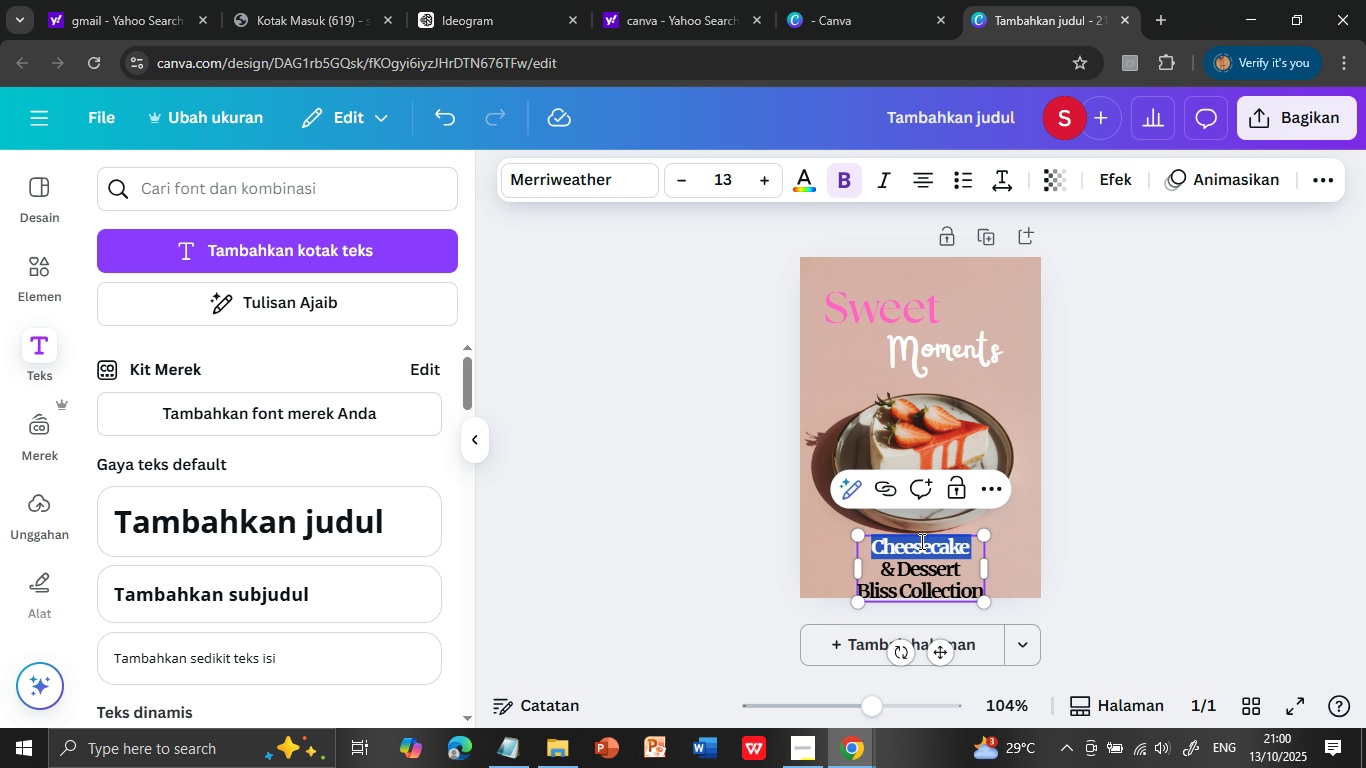 
triple_click([920, 541])
 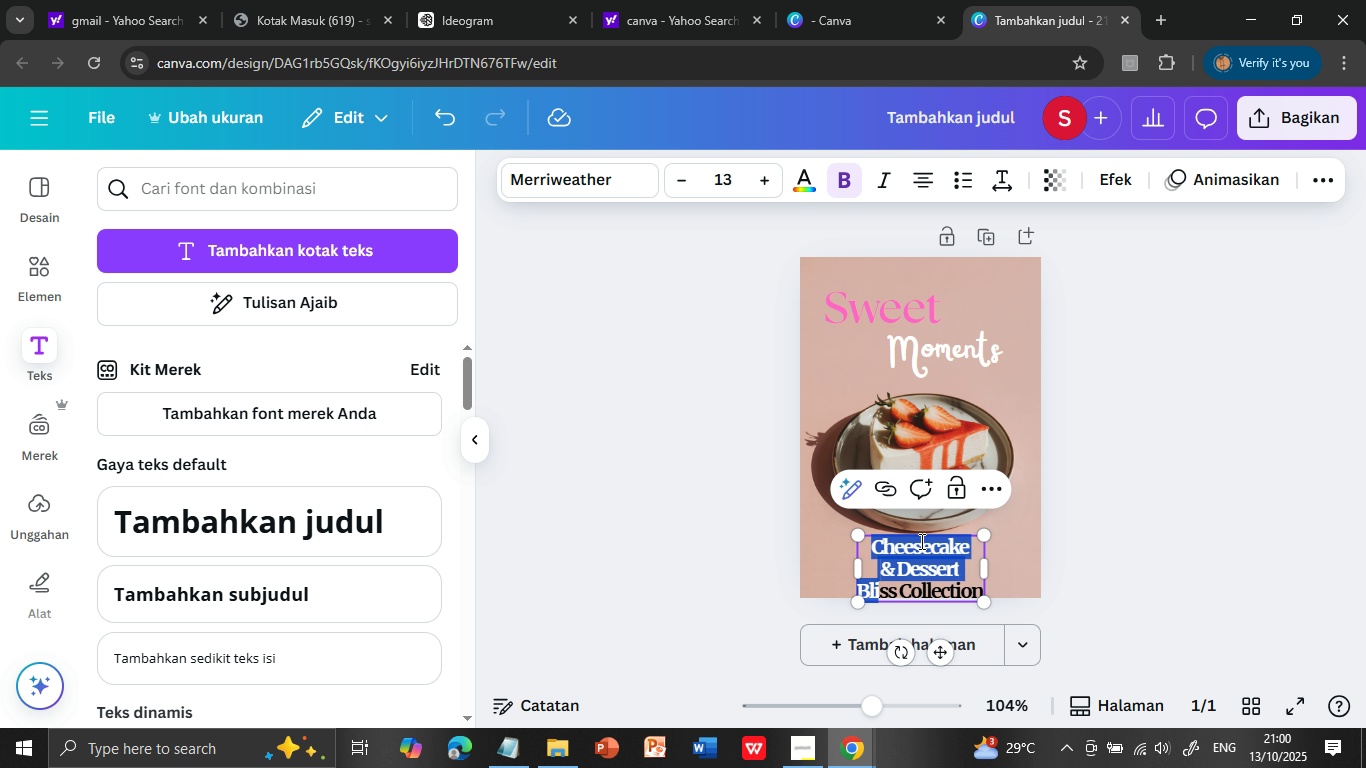 
key(Shift+ArrowDown)
 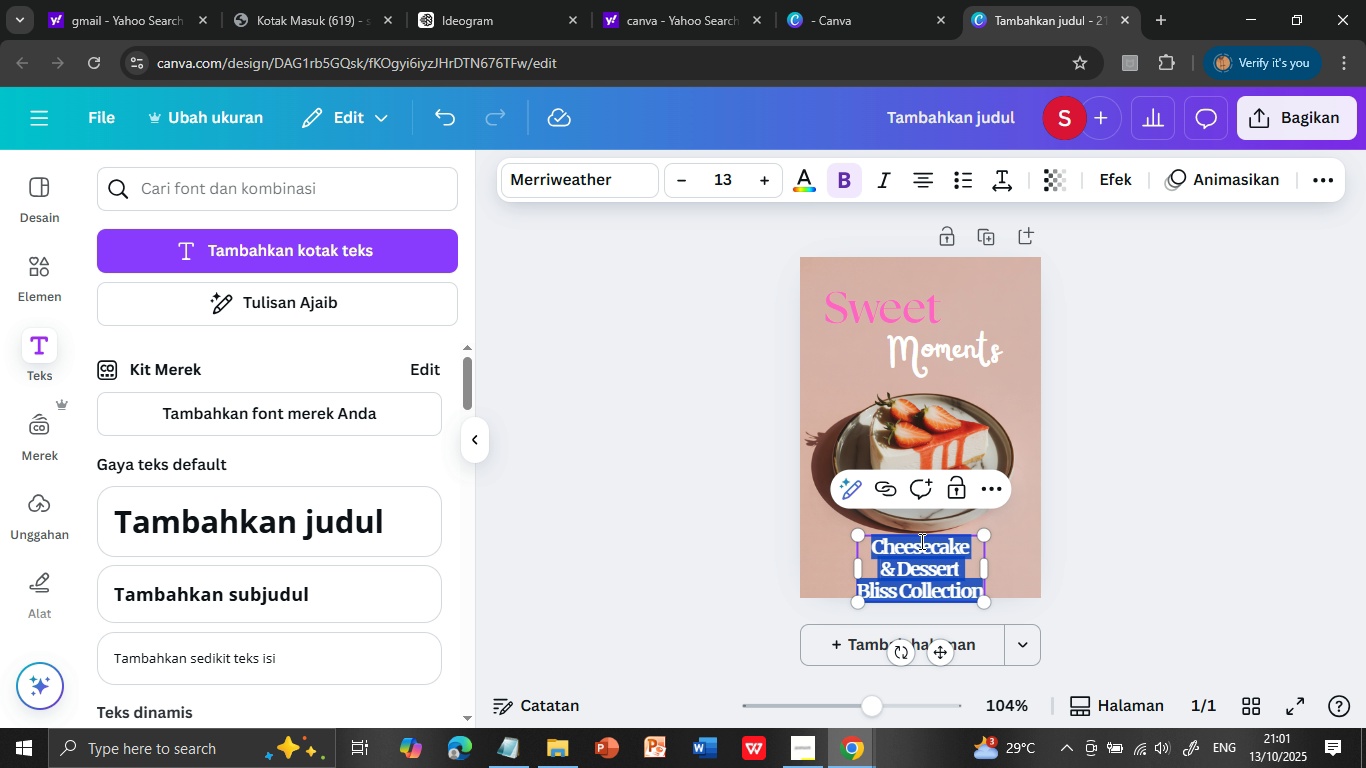 
key(Shift+ArrowDown)
 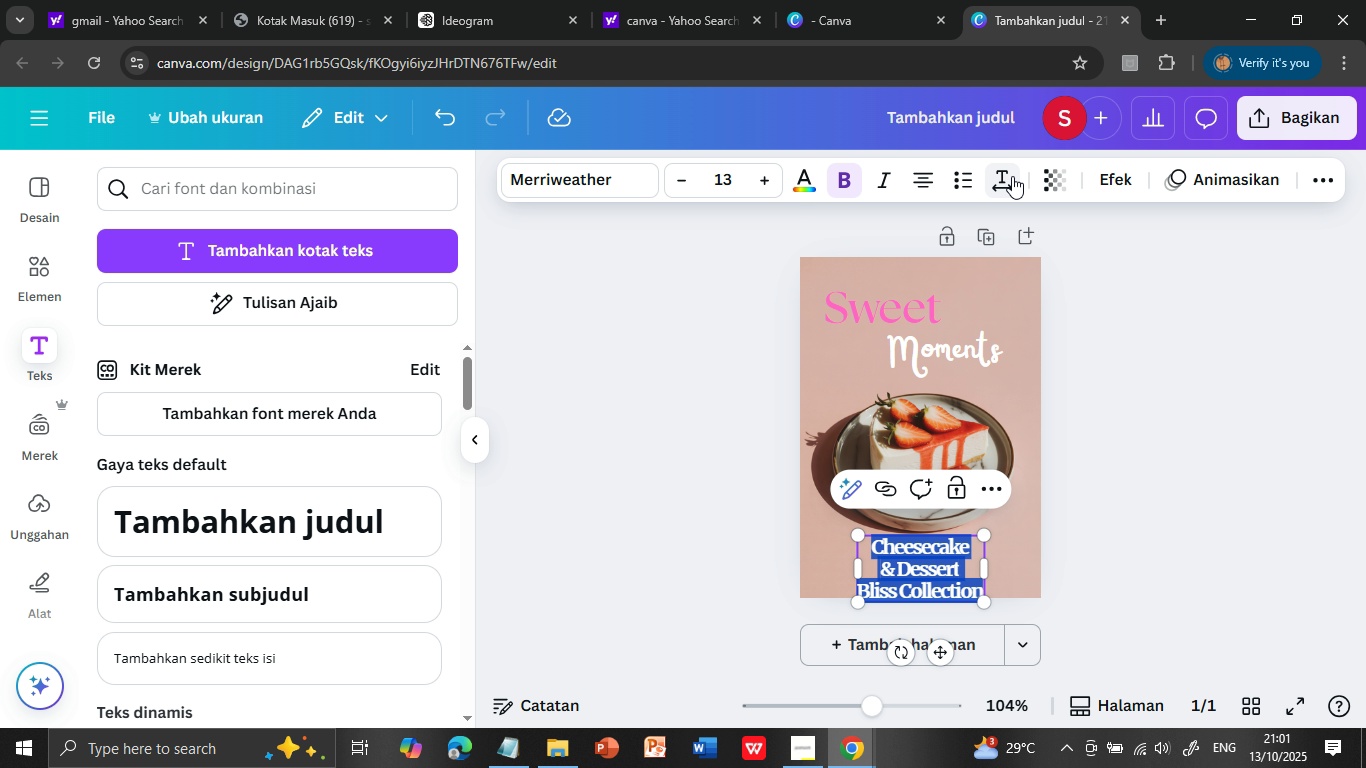 
left_click([1012, 176])
 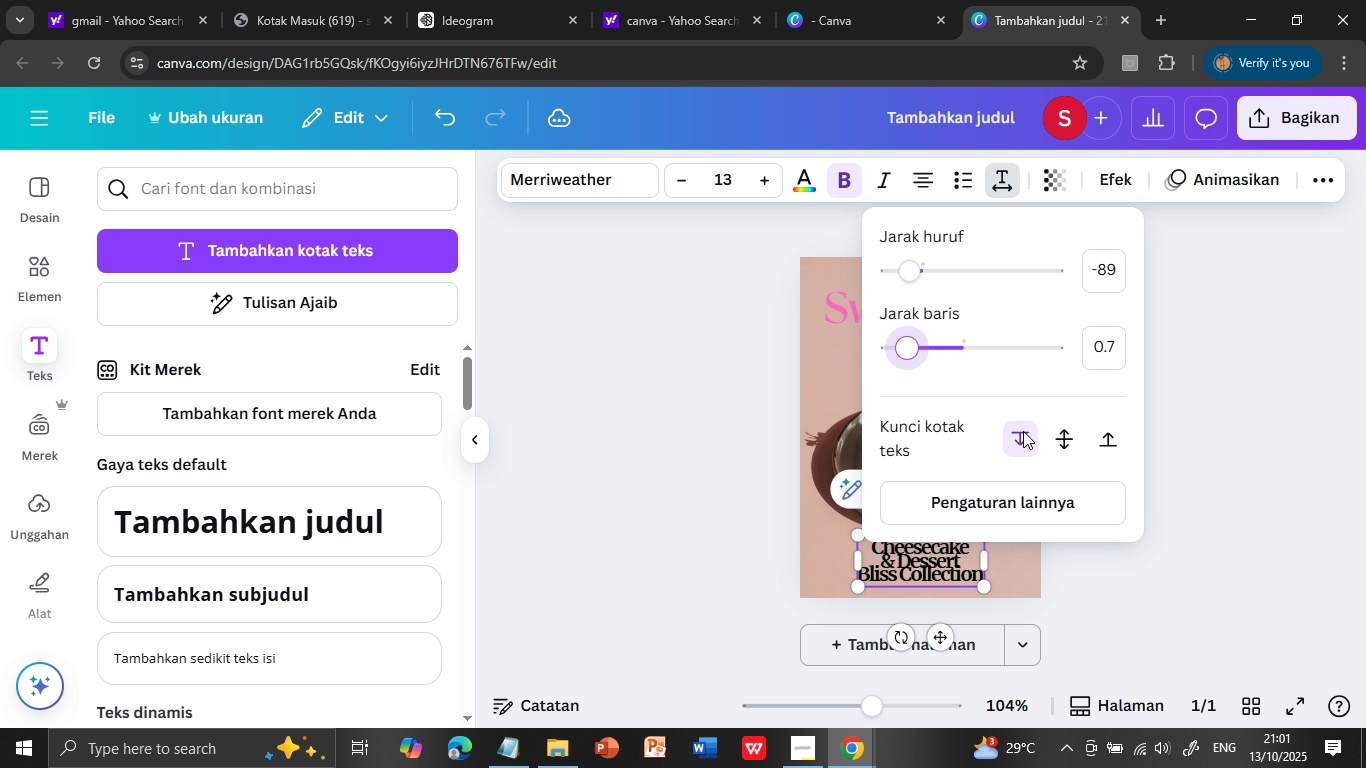 
left_click([1139, 557])
 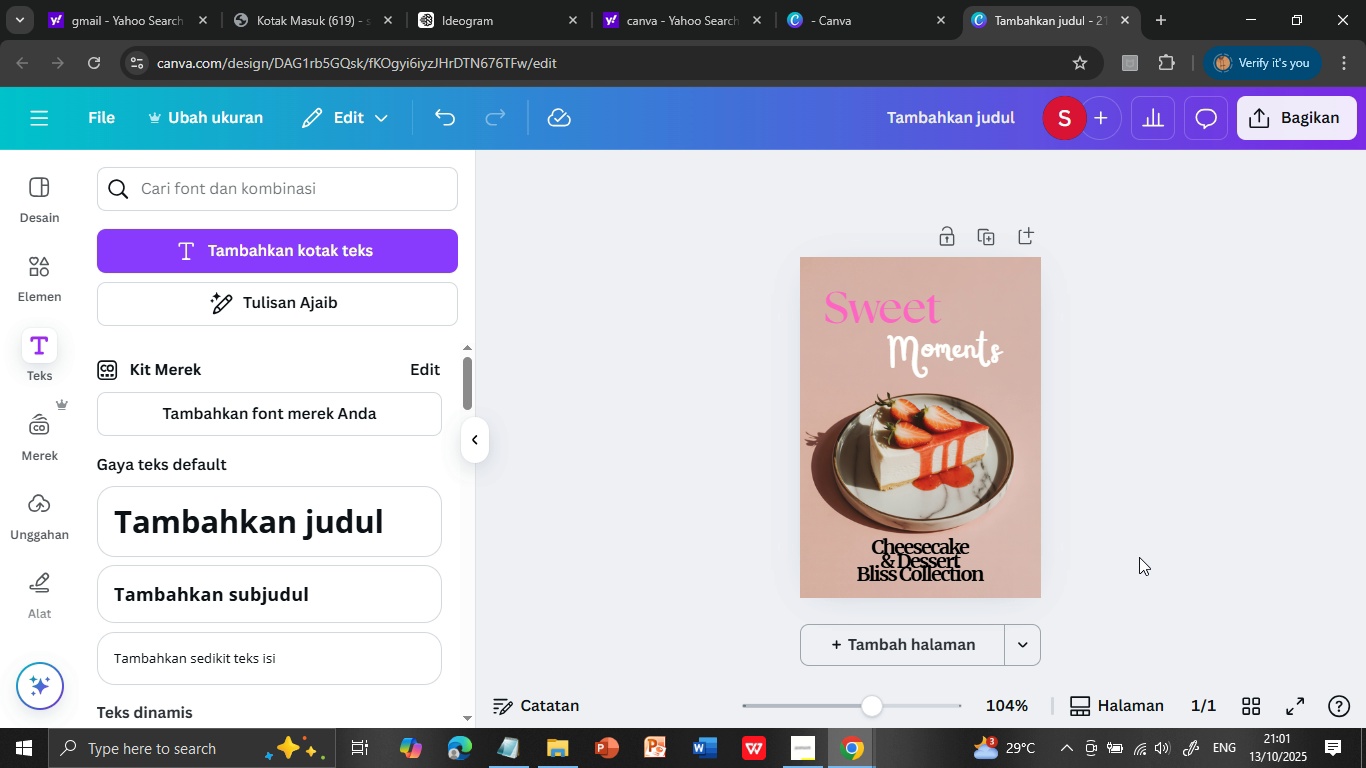 
left_click([1139, 557])
 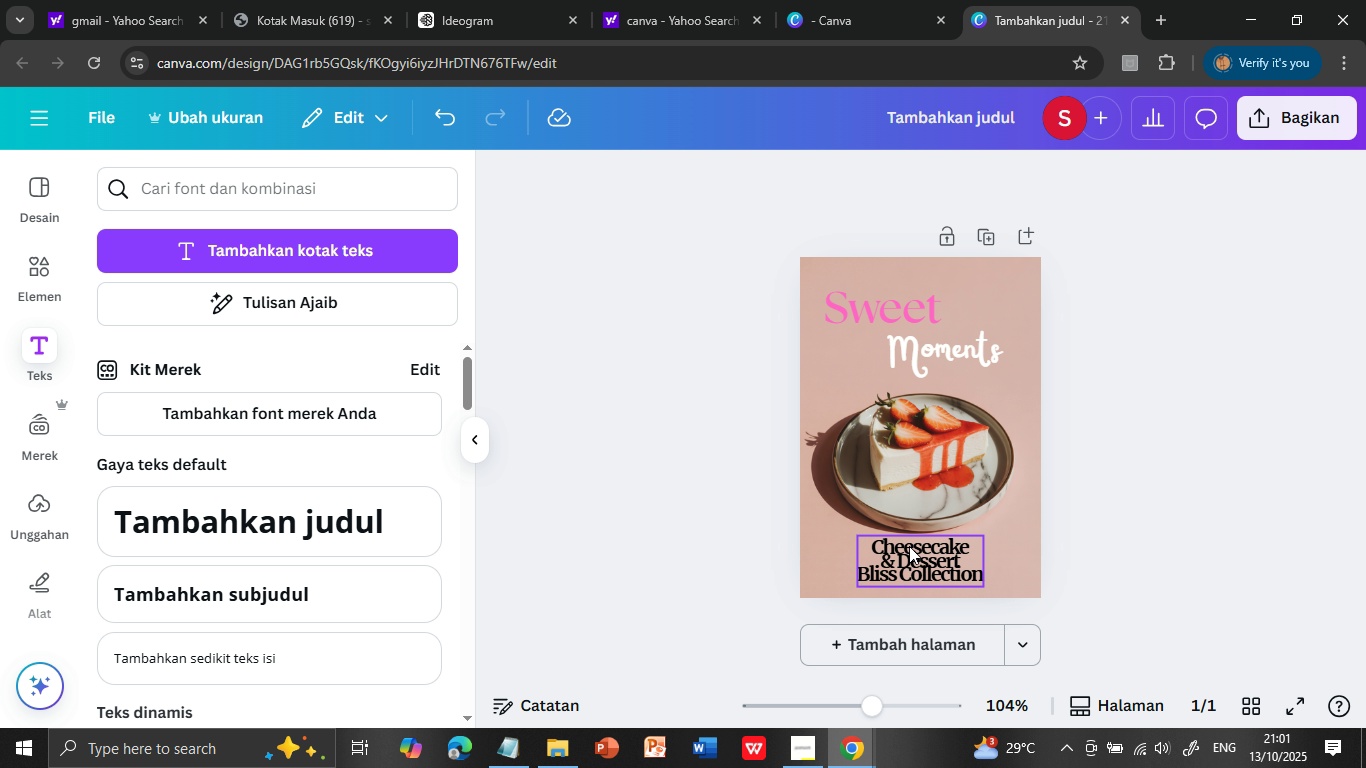 
double_click([909, 546])
 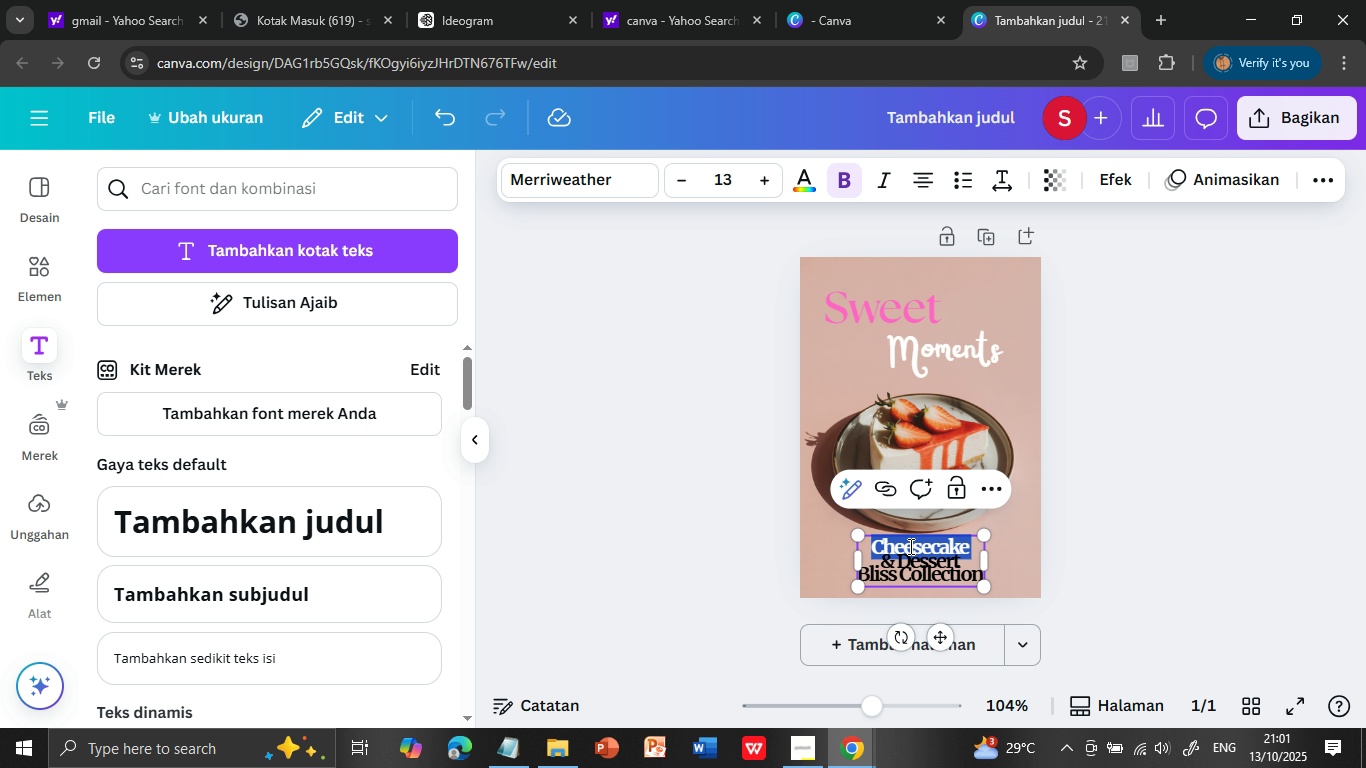 
triple_click([909, 546])
 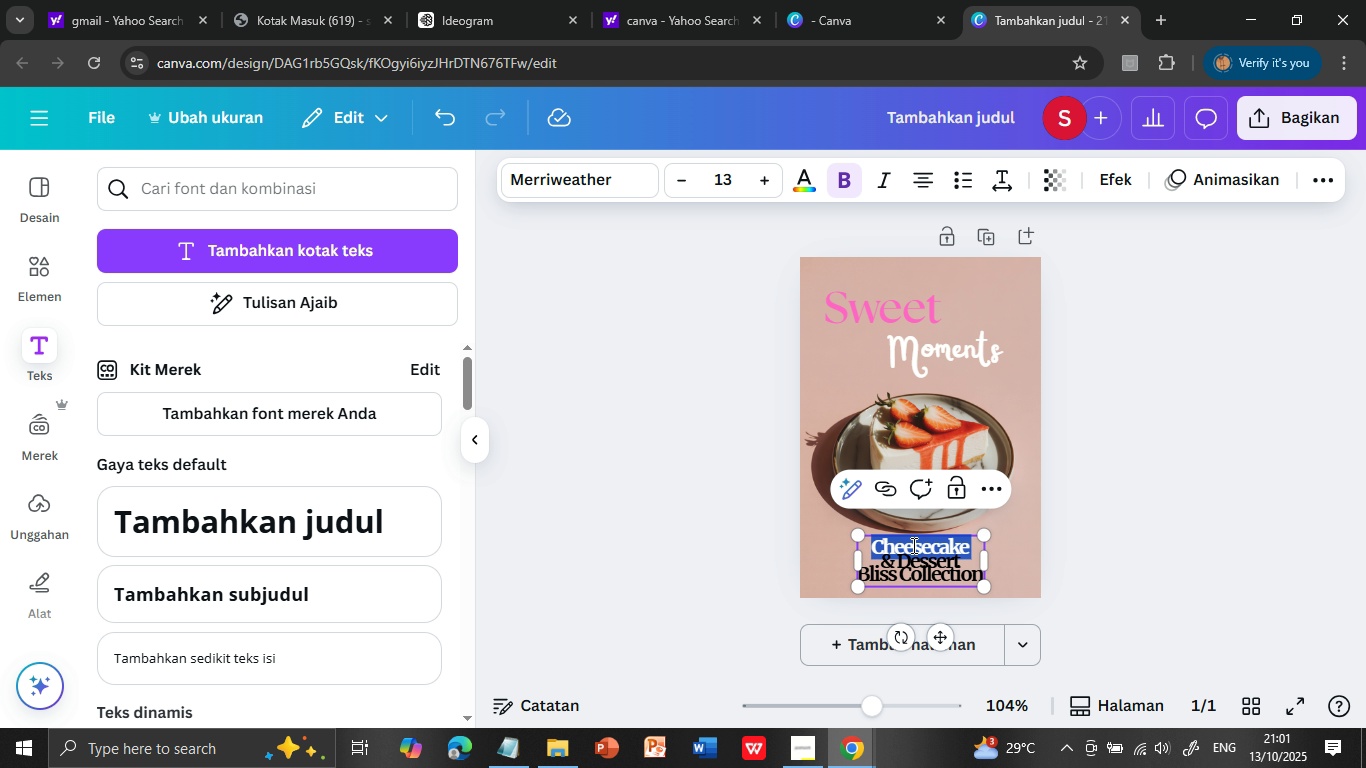 
key(Shift+ArrowDown)
 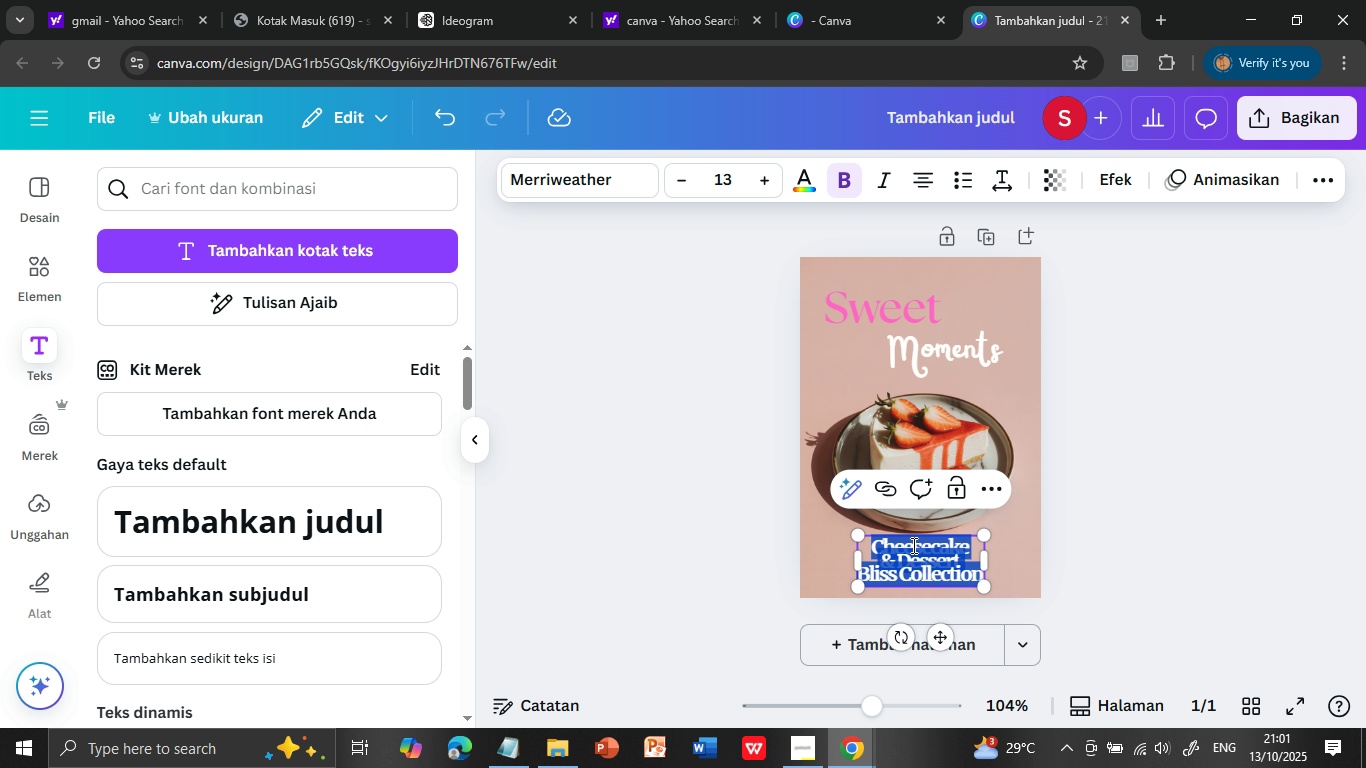 
key(Shift+ArrowDown)
 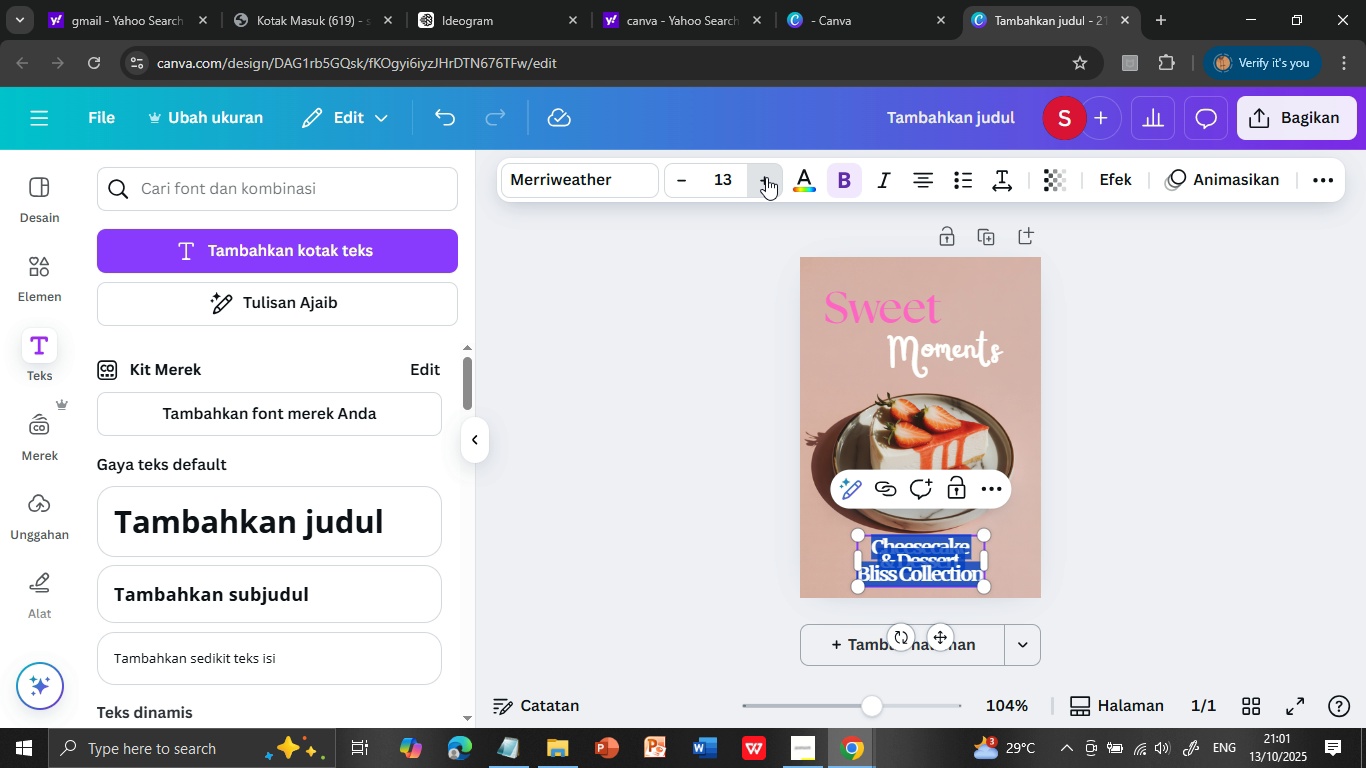 
left_click([766, 177])
 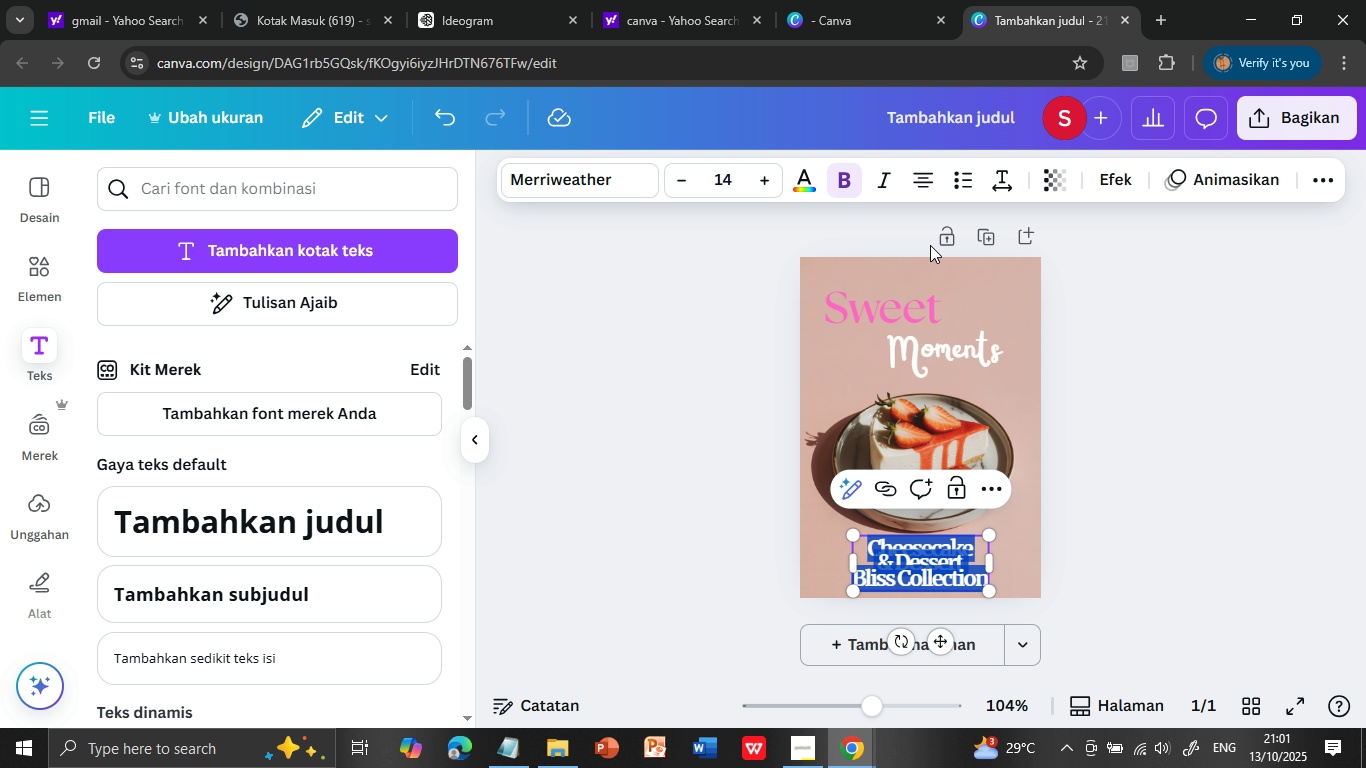 
wait(6.13)
 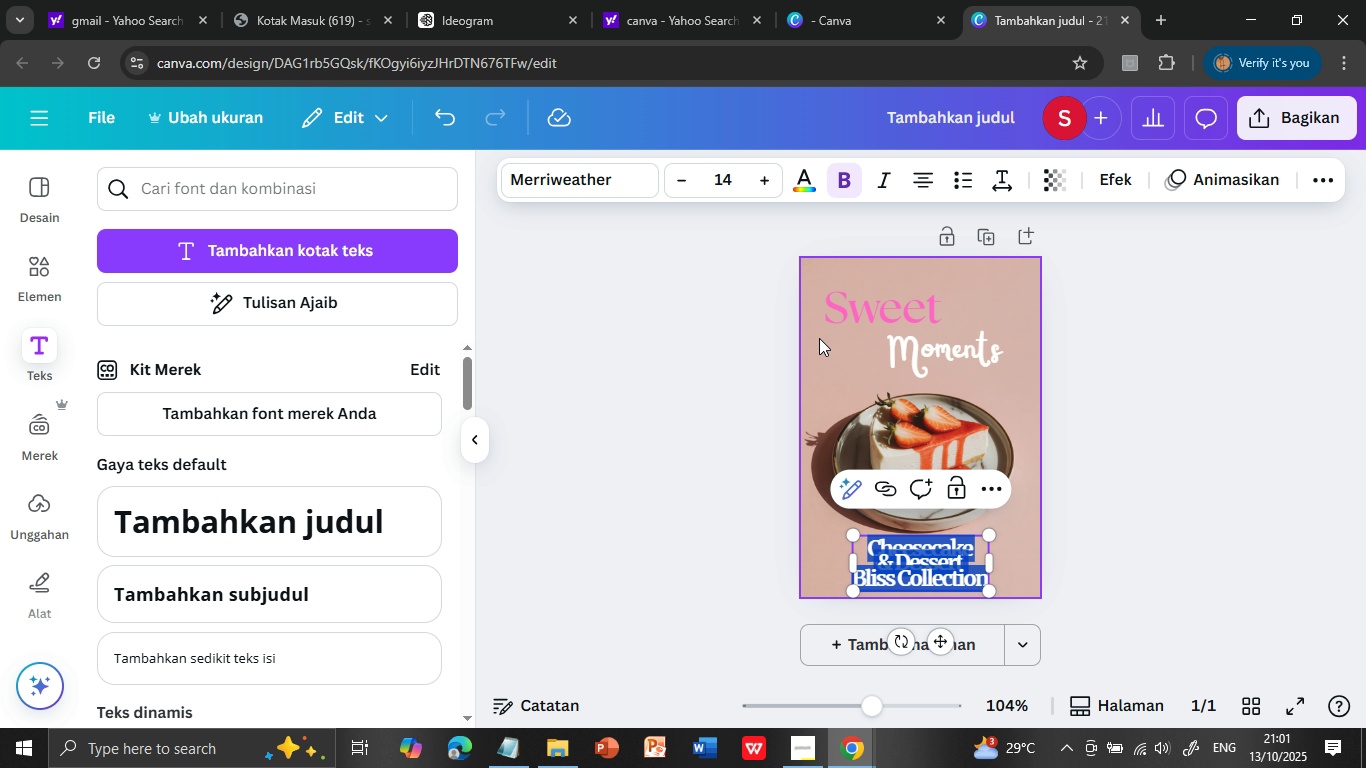 
left_click([810, 177])
 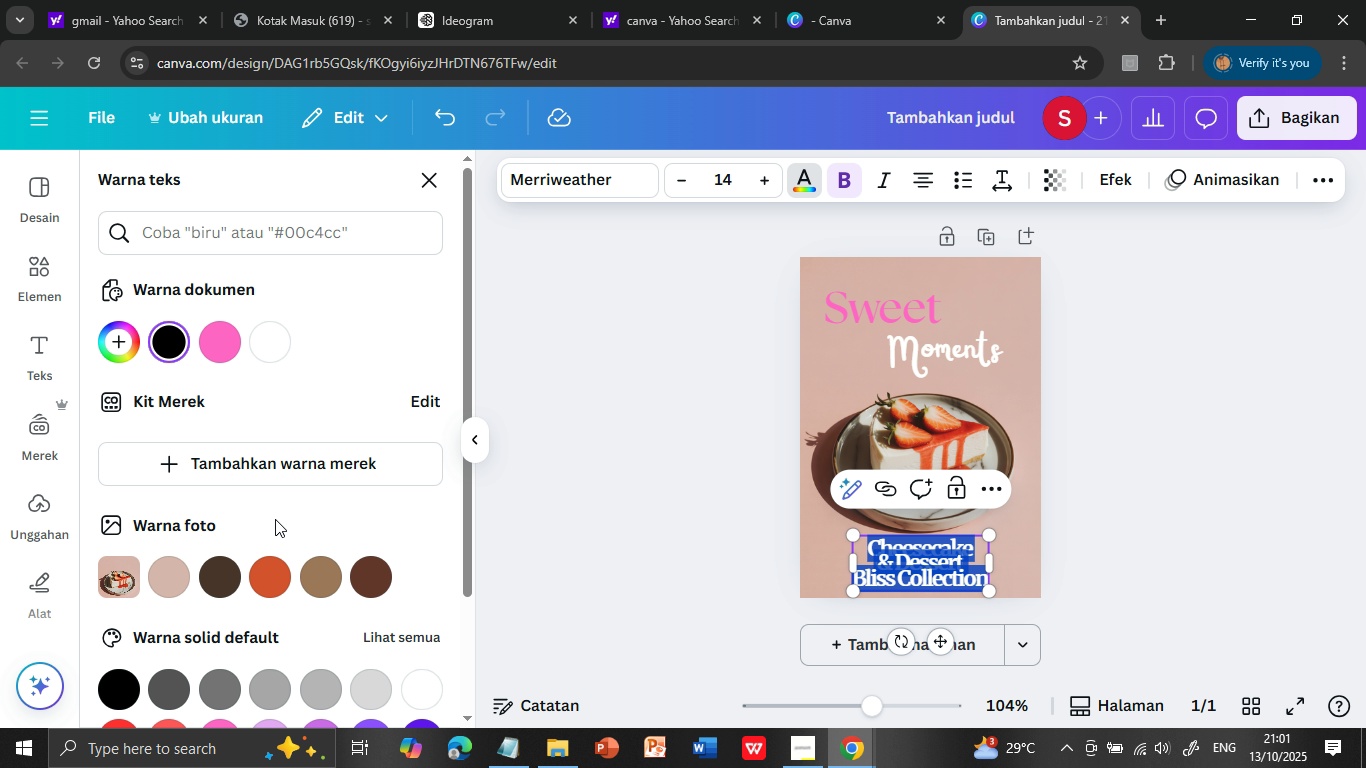 
scroll: coordinate [229, 609], scroll_direction: down, amount: 2.0
 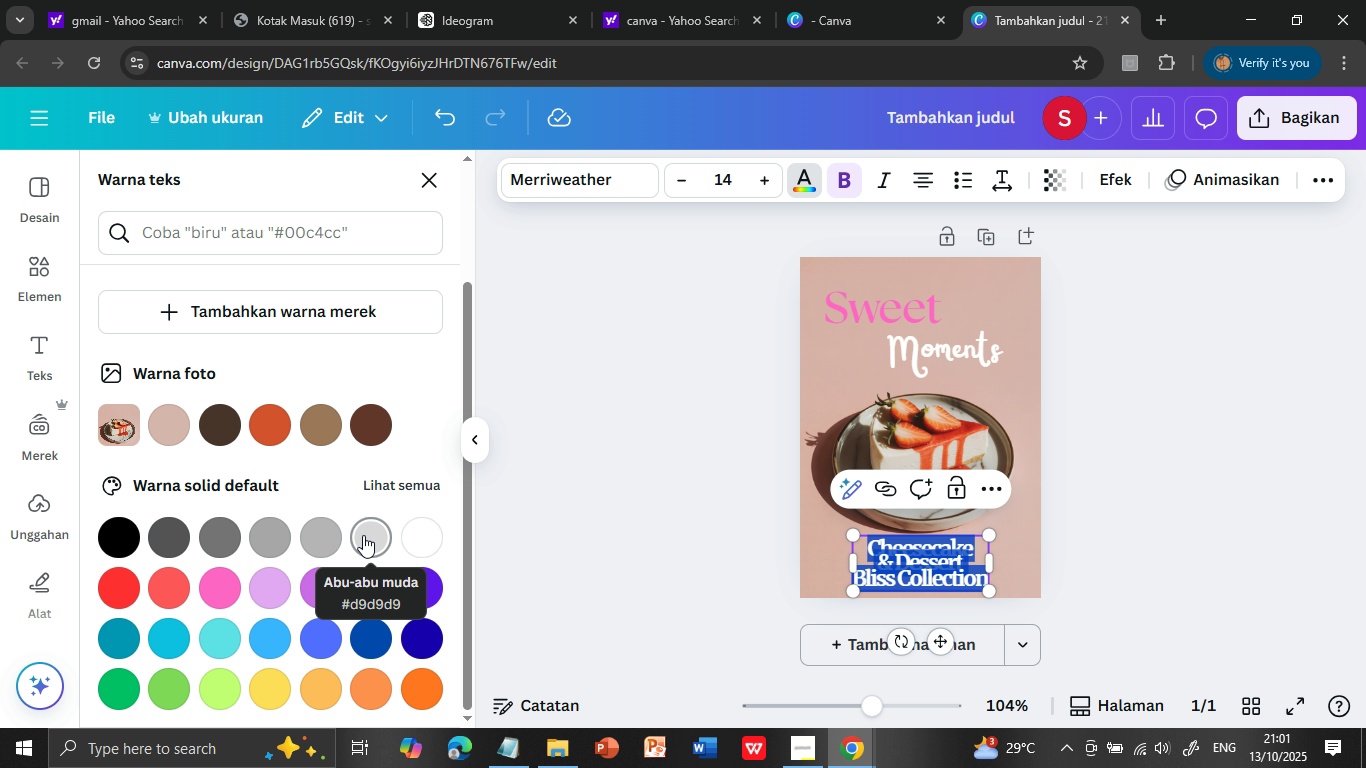 
left_click([363, 535])
 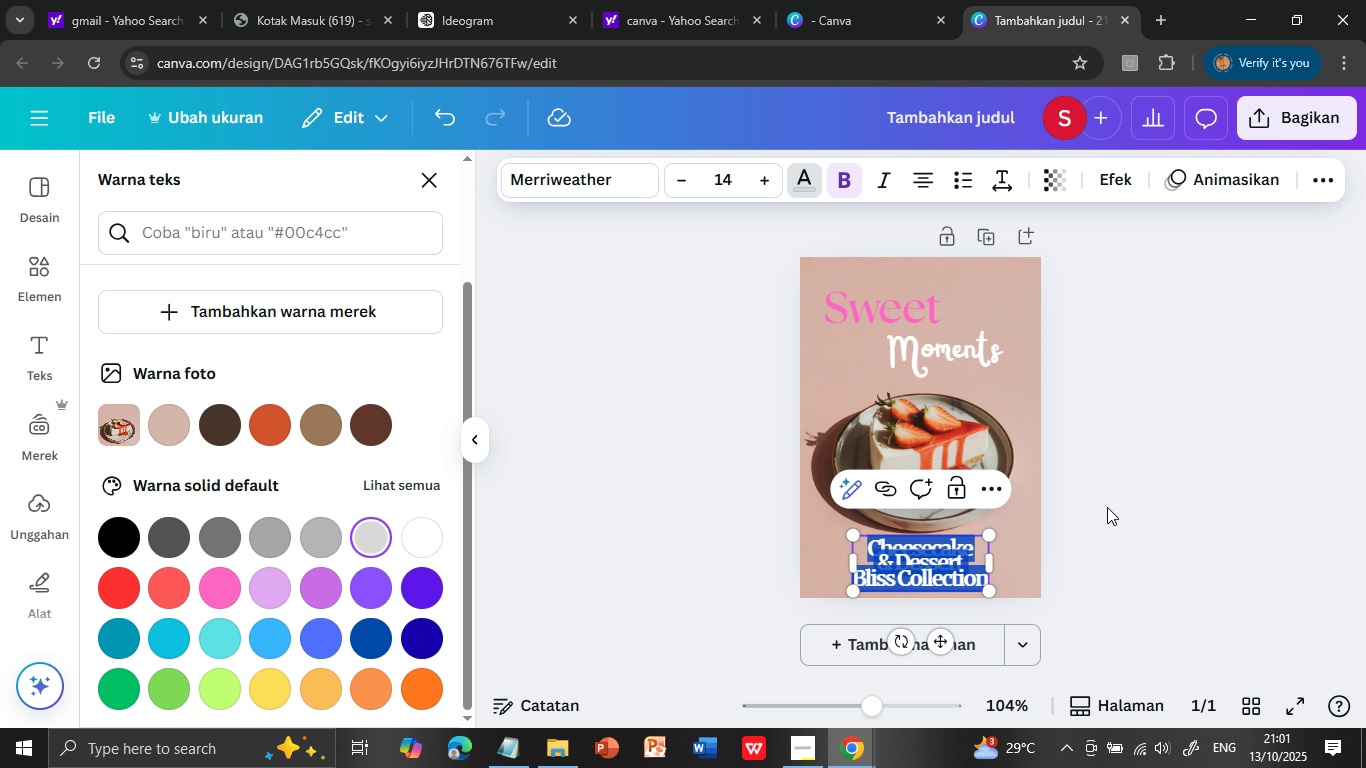 
left_click([1107, 507])
 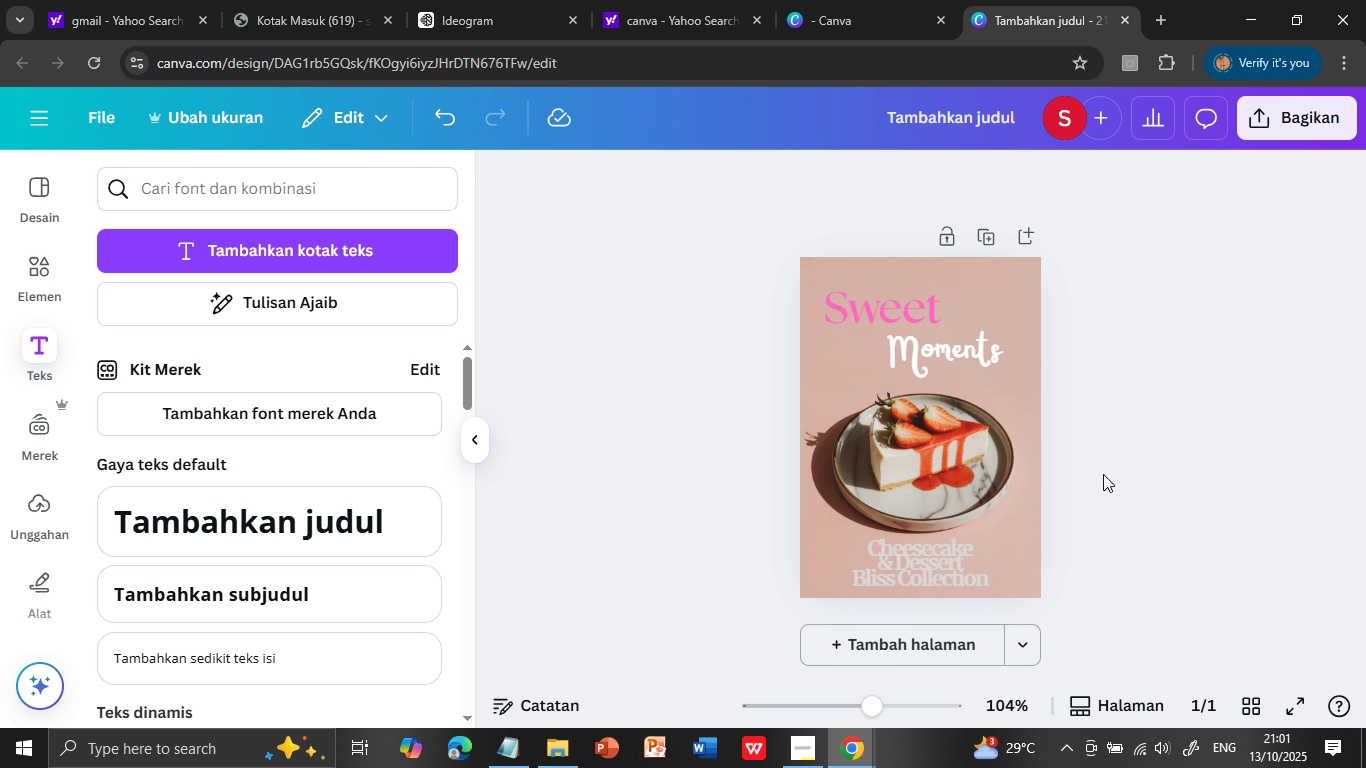 
left_click([1103, 474])
 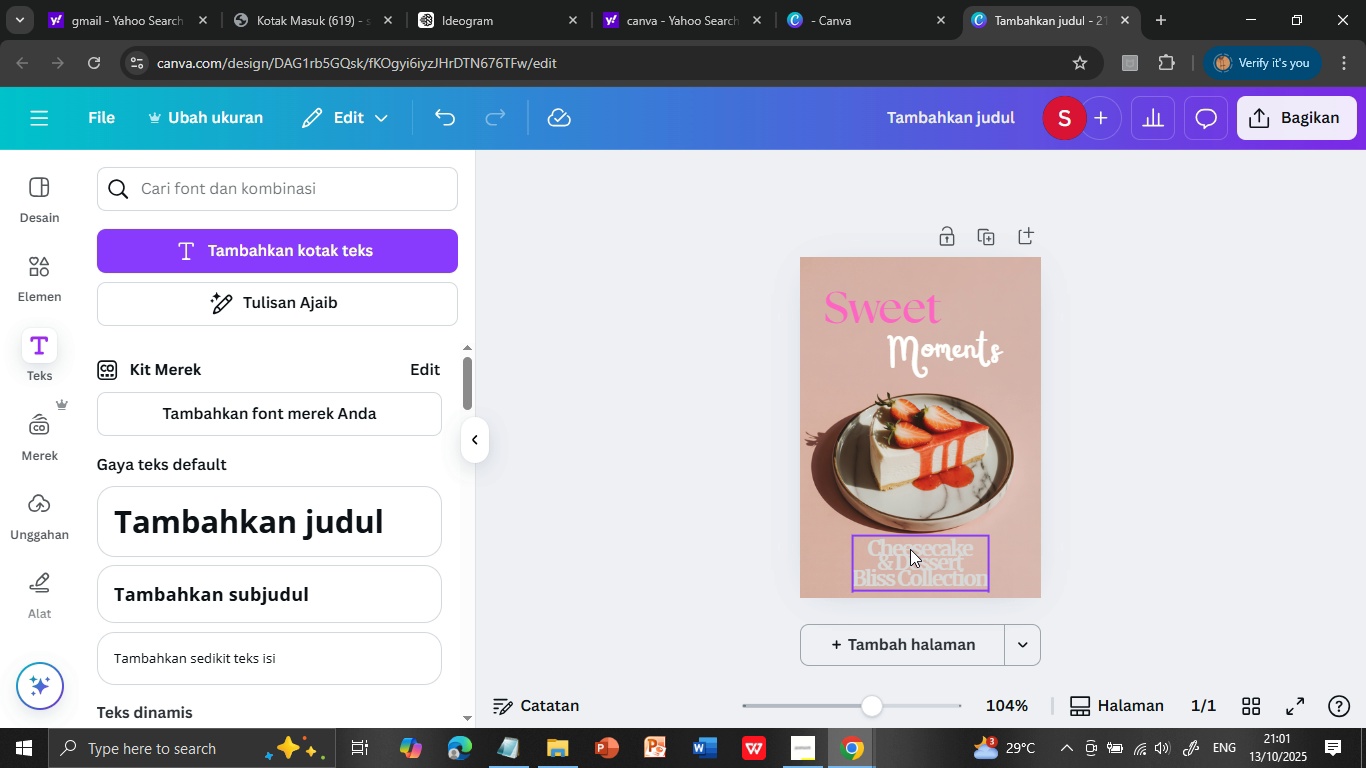 
double_click([910, 548])
 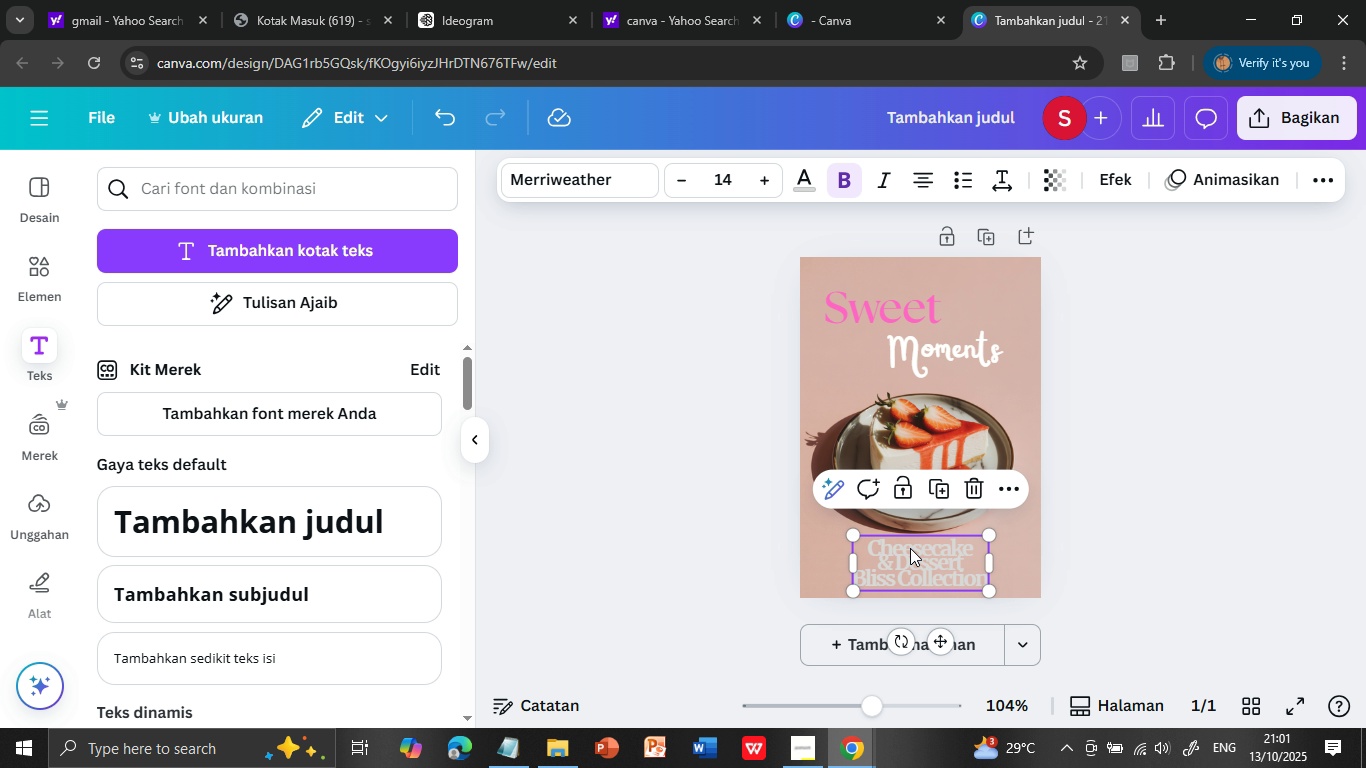 
triple_click([910, 548])
 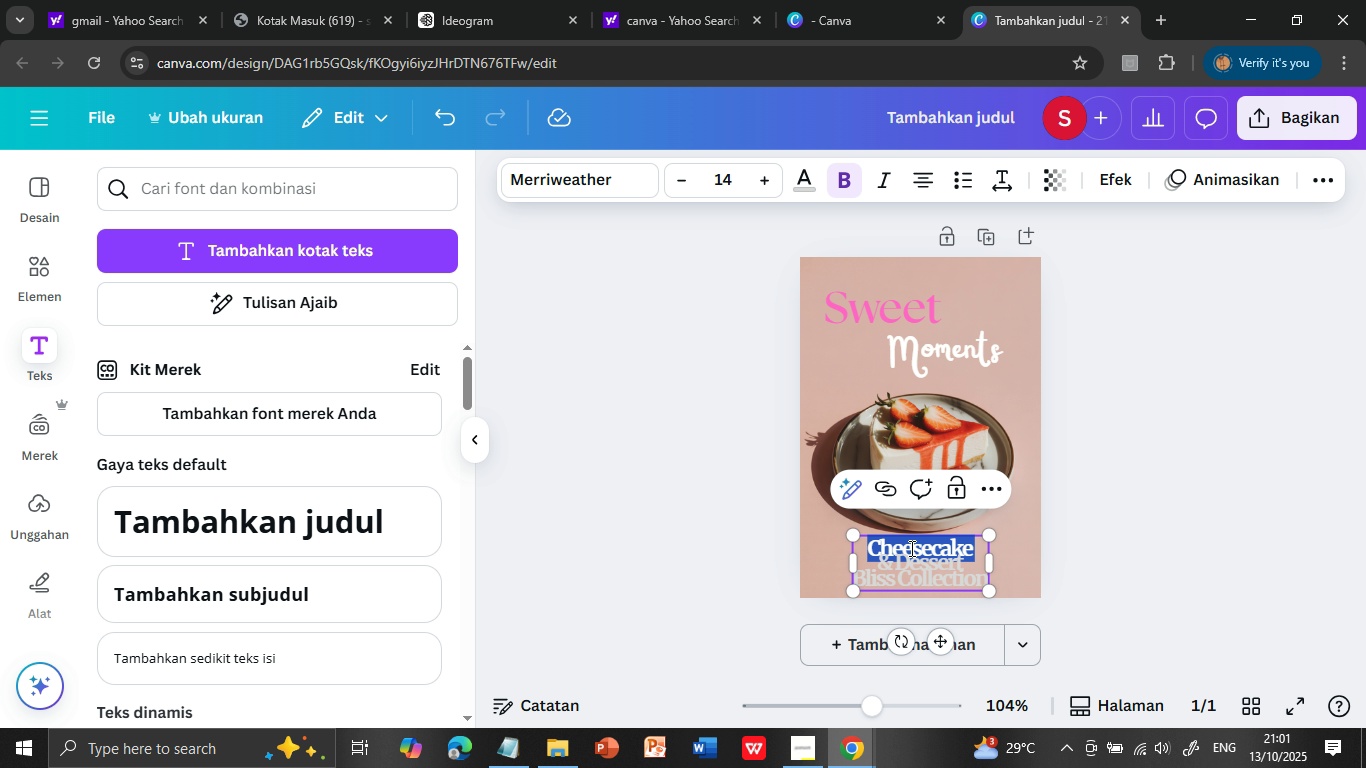 
key(Shift+ArrowDown)
 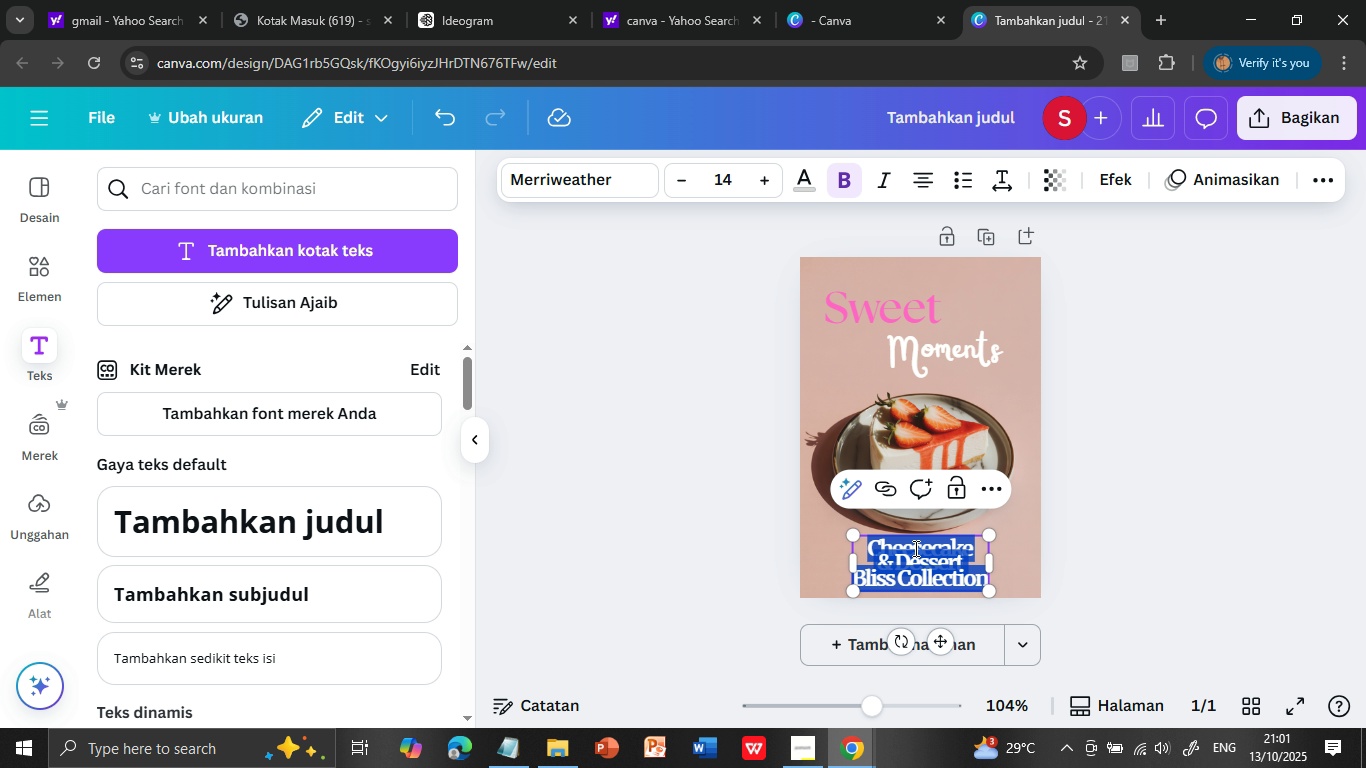 
key(Shift+ArrowDown)
 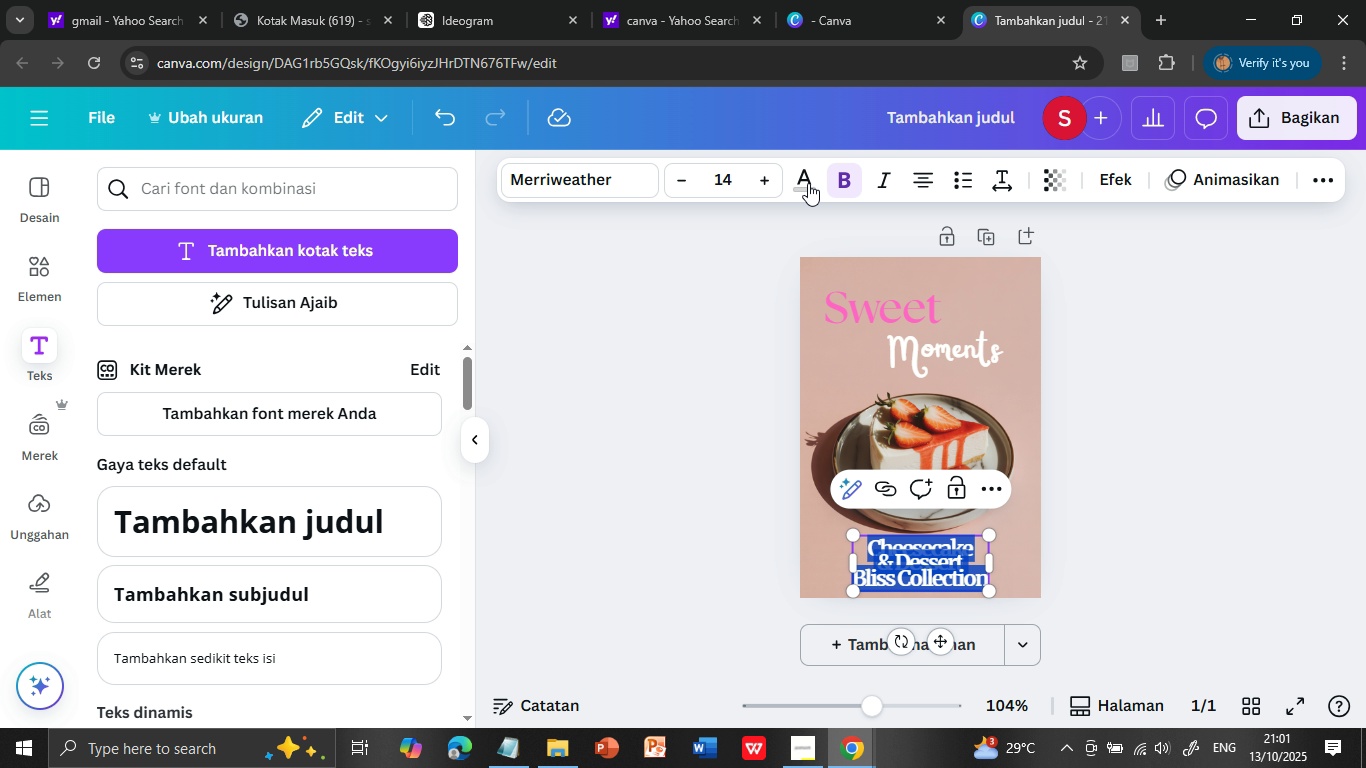 
left_click([810, 183])
 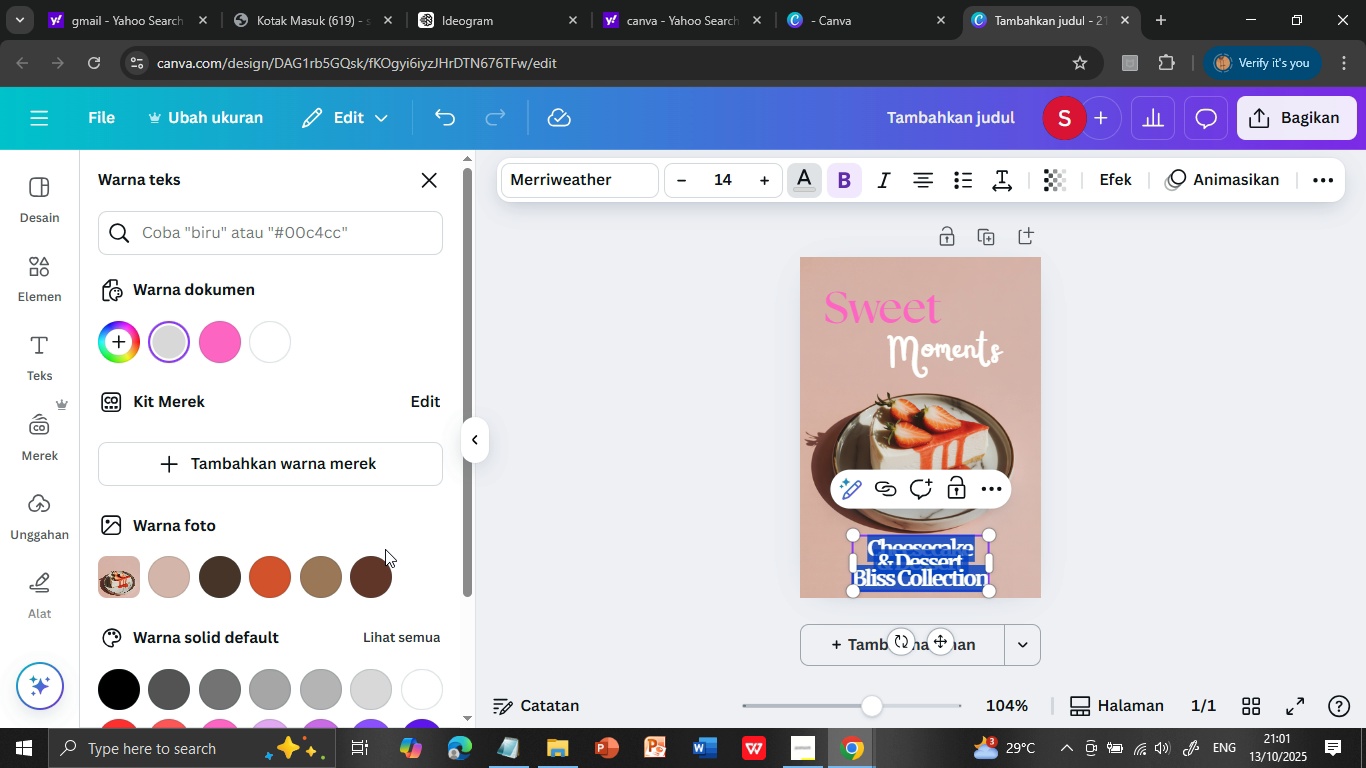 
scroll: coordinate [291, 592], scroll_direction: down, amount: 3.0
 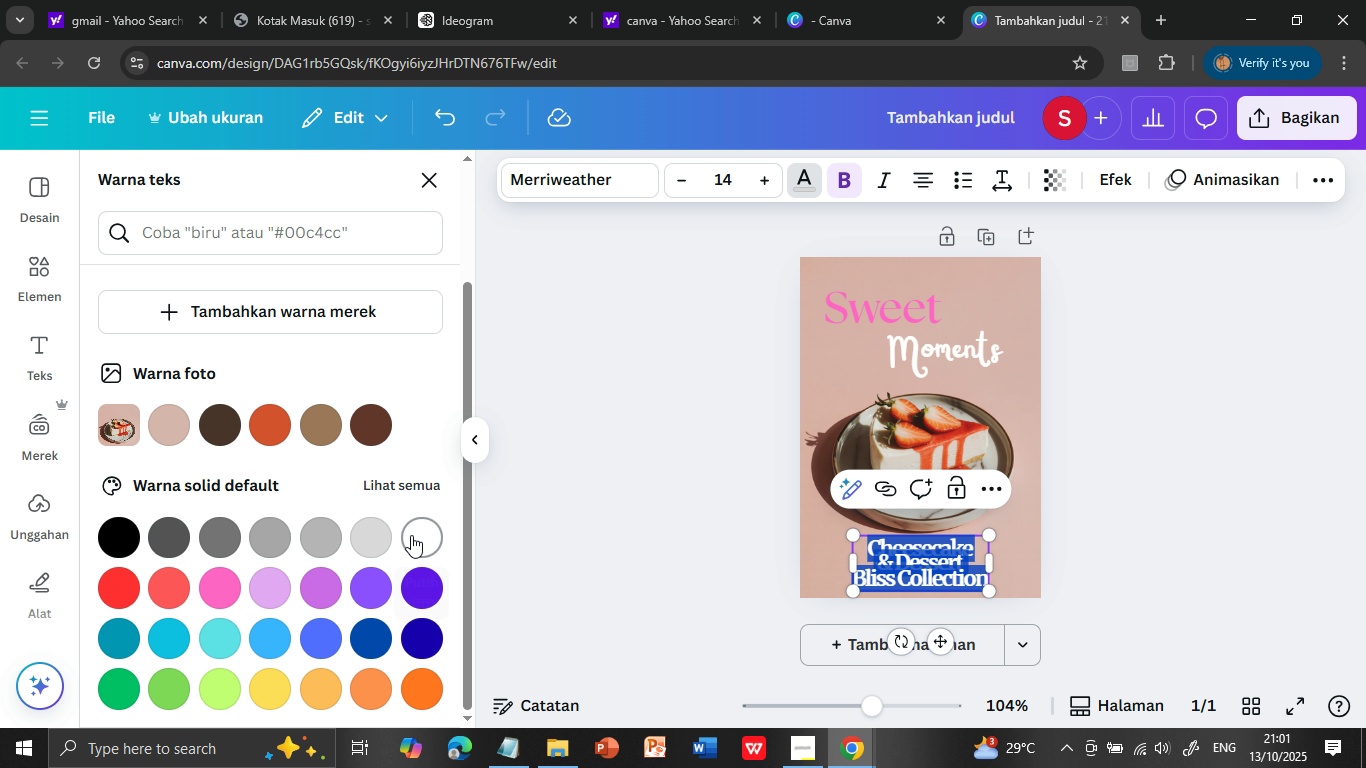 
left_click([419, 532])
 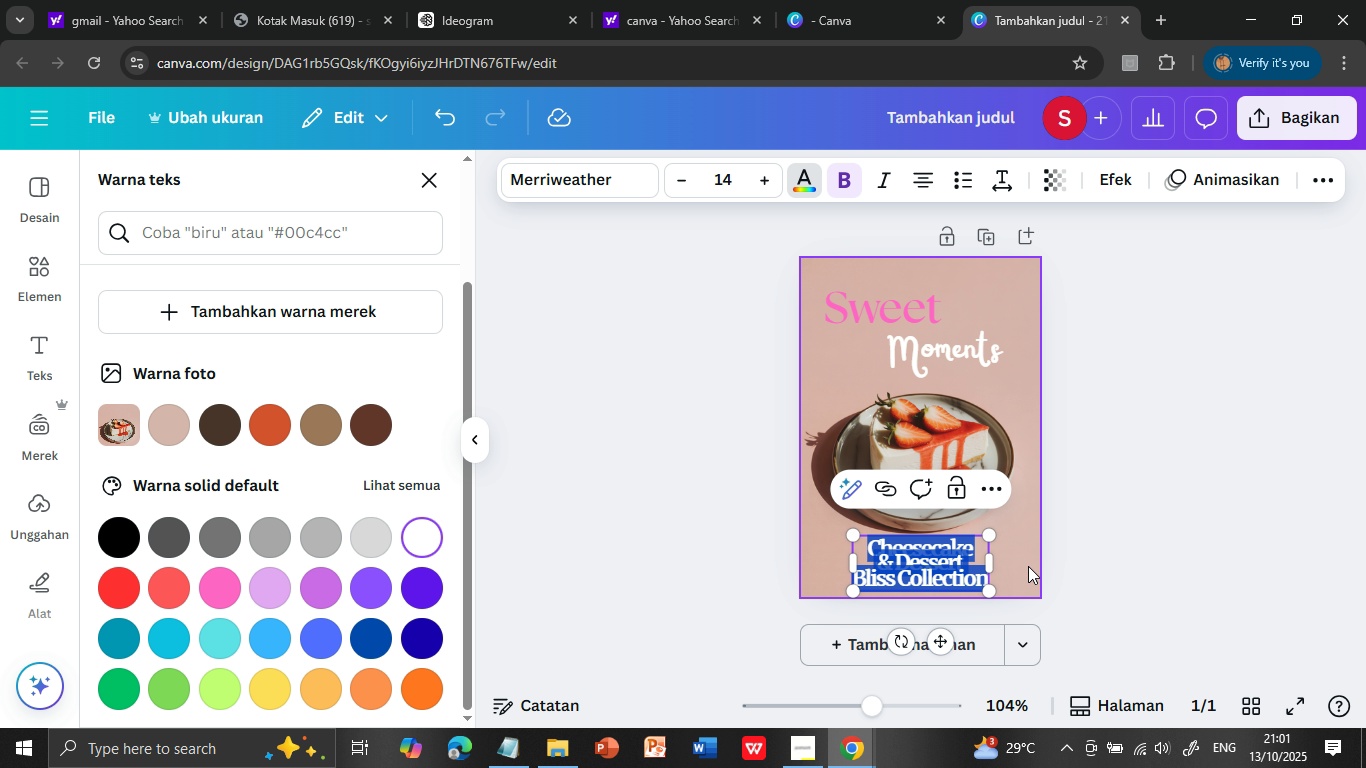 
left_click([1056, 563])
 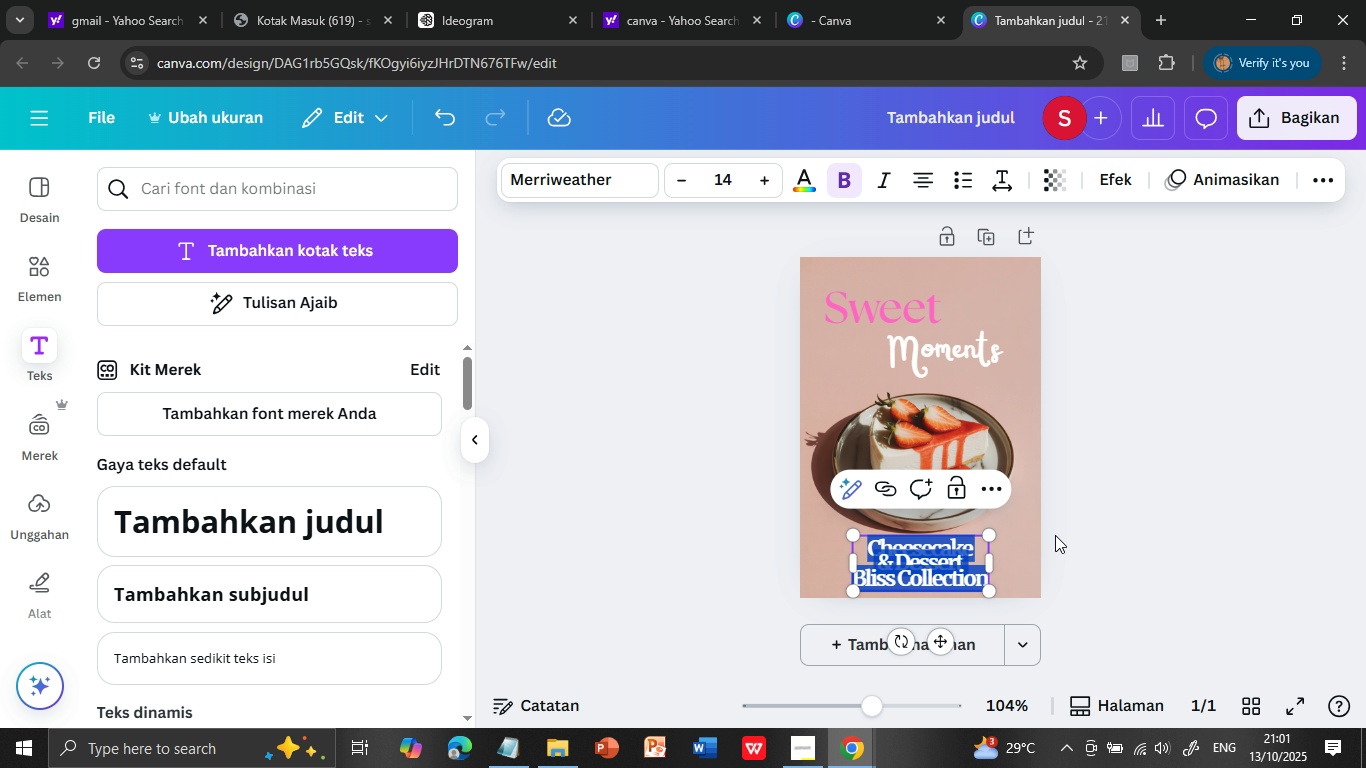 
left_click([1055, 535])
 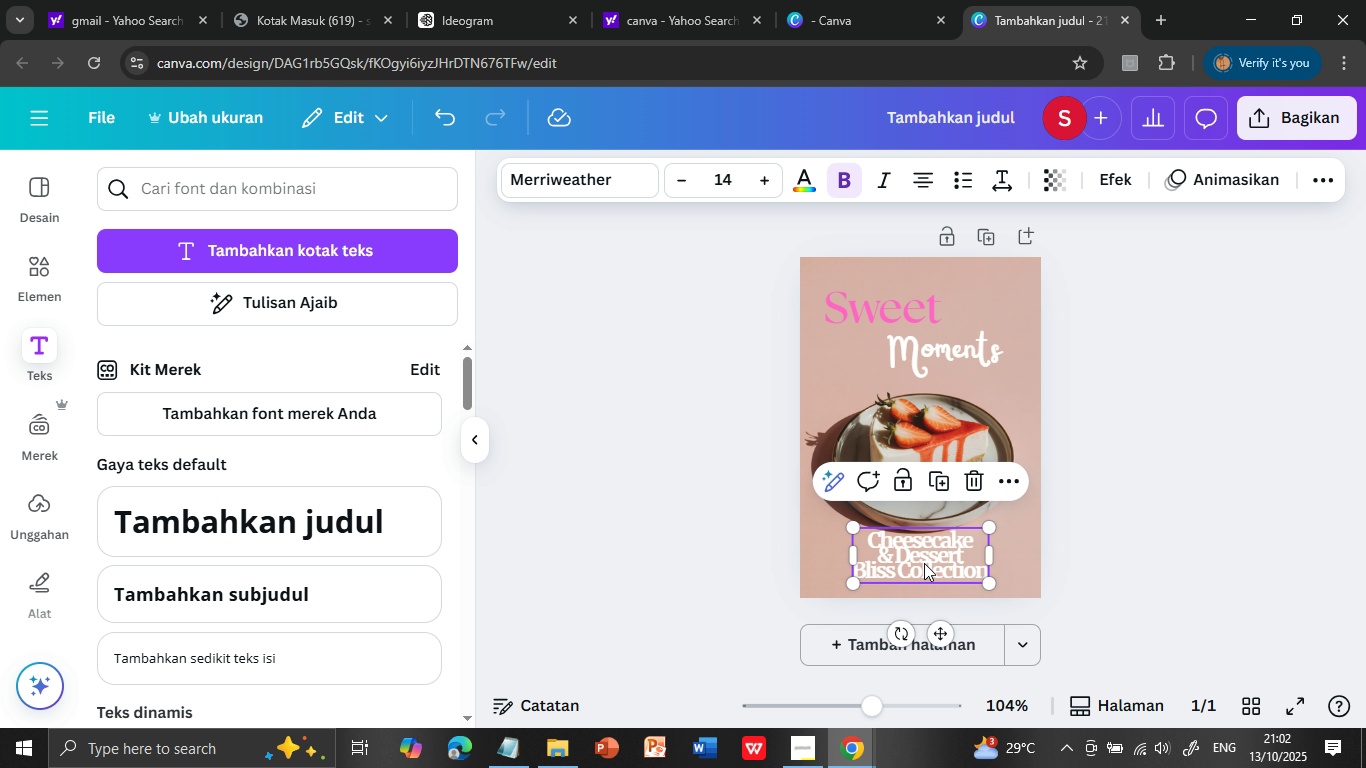 
left_click([1078, 533])
 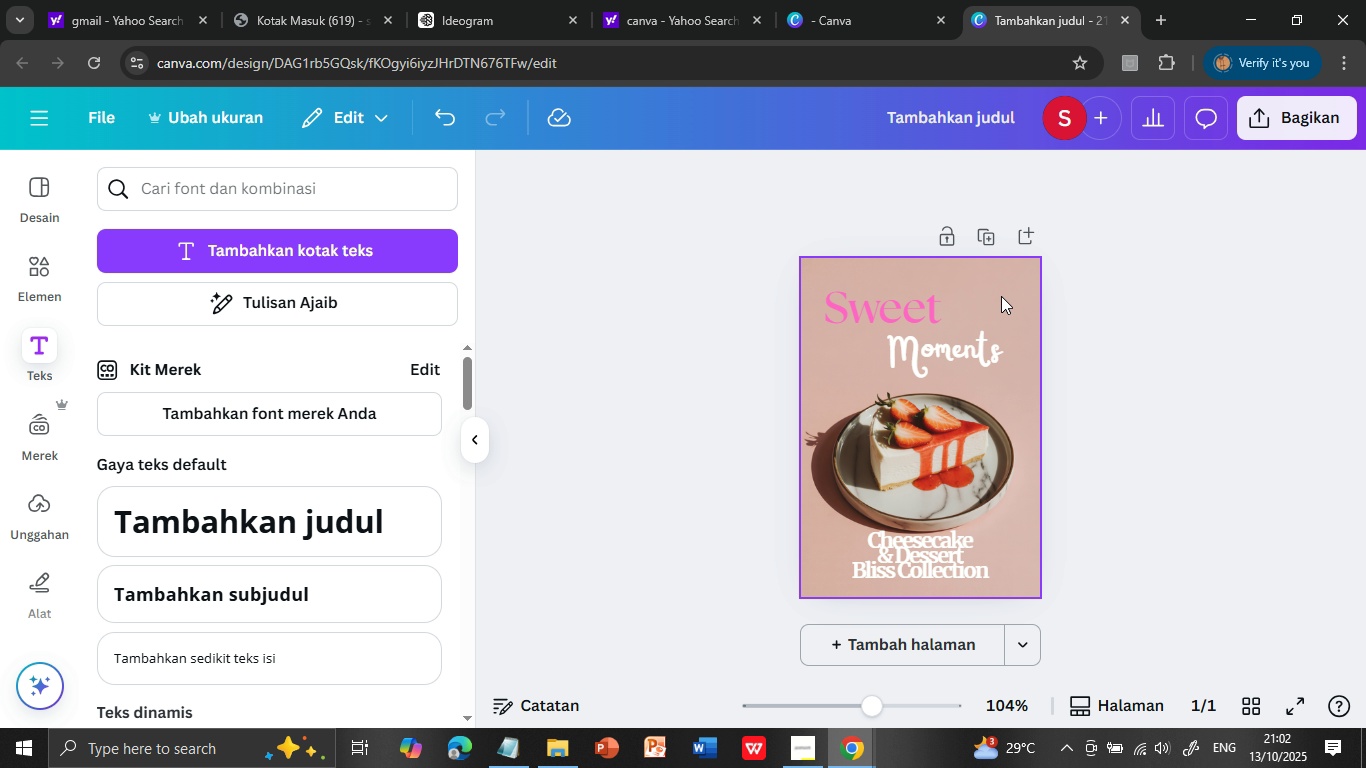 
left_click([943, 460])
 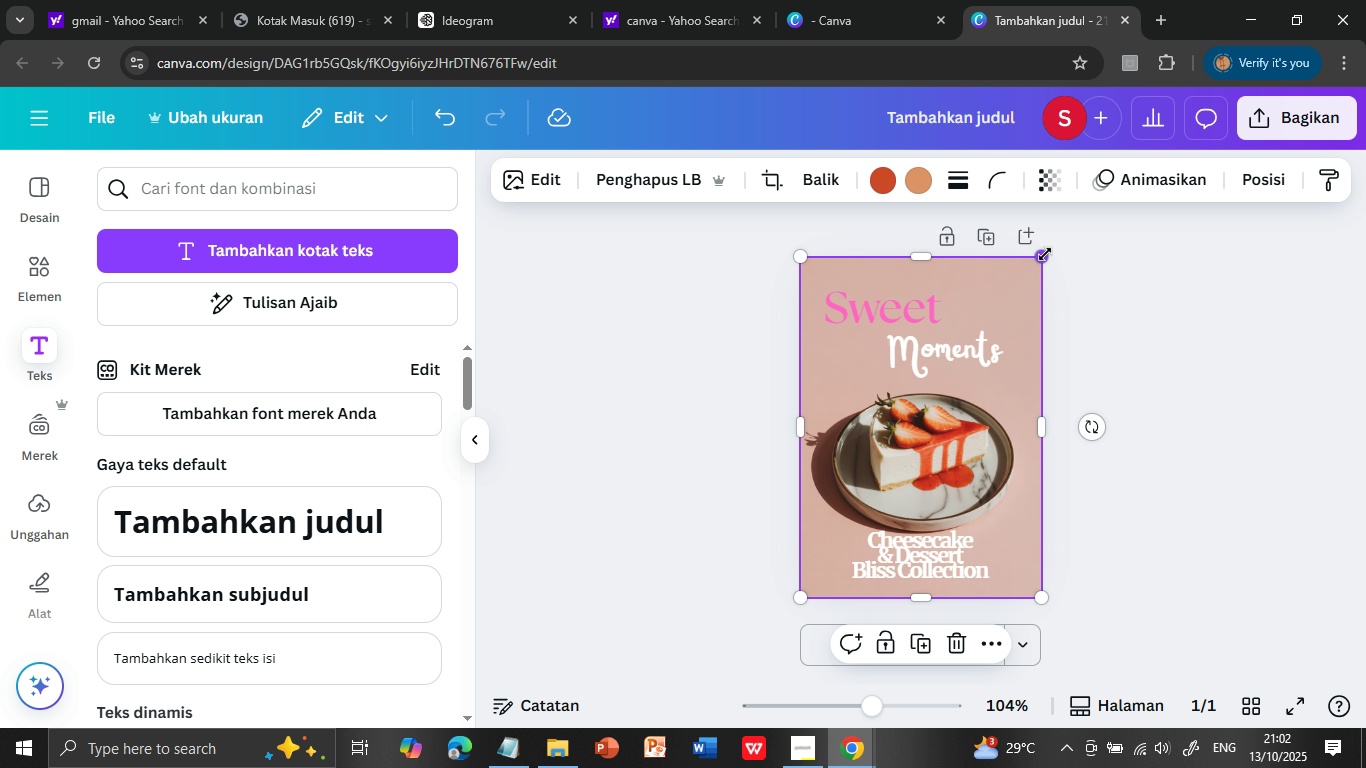 
mouse_move([1059, 248])
 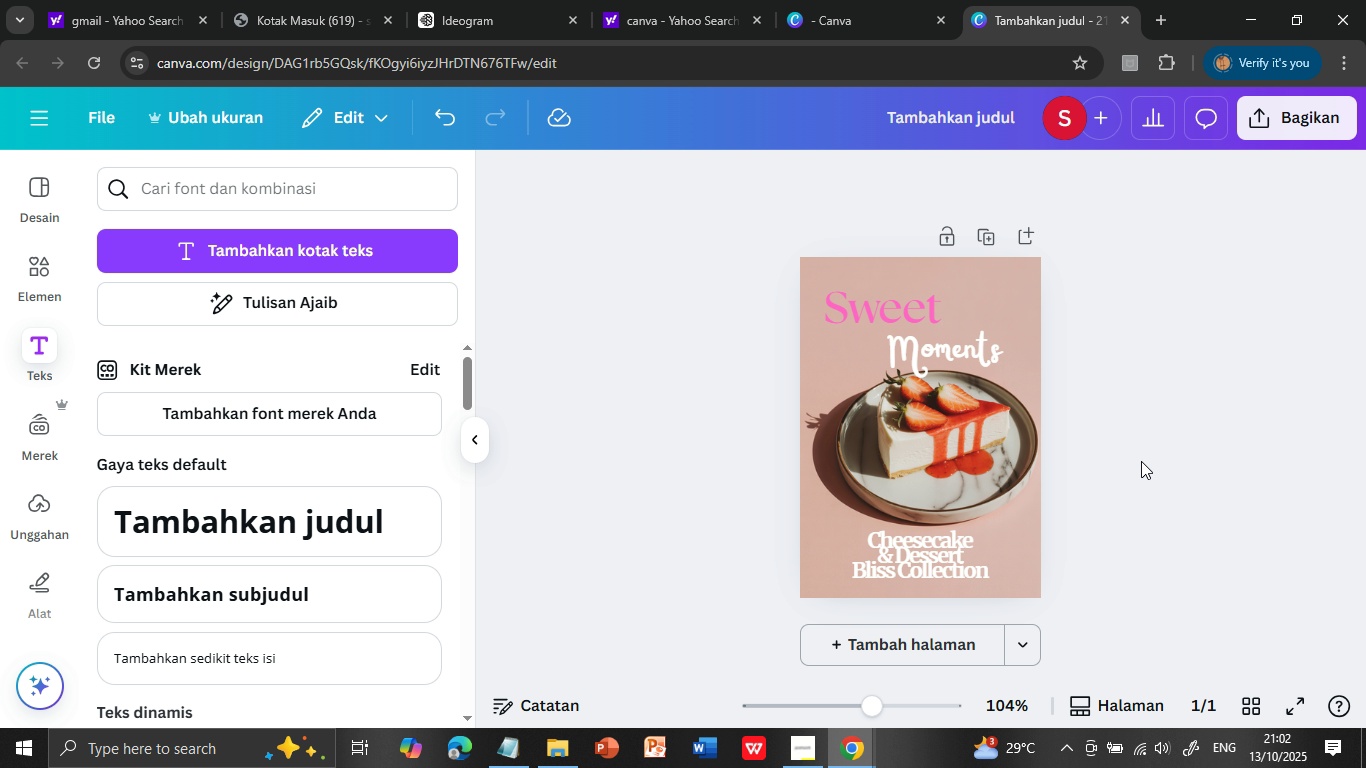 
left_click([1141, 461])
 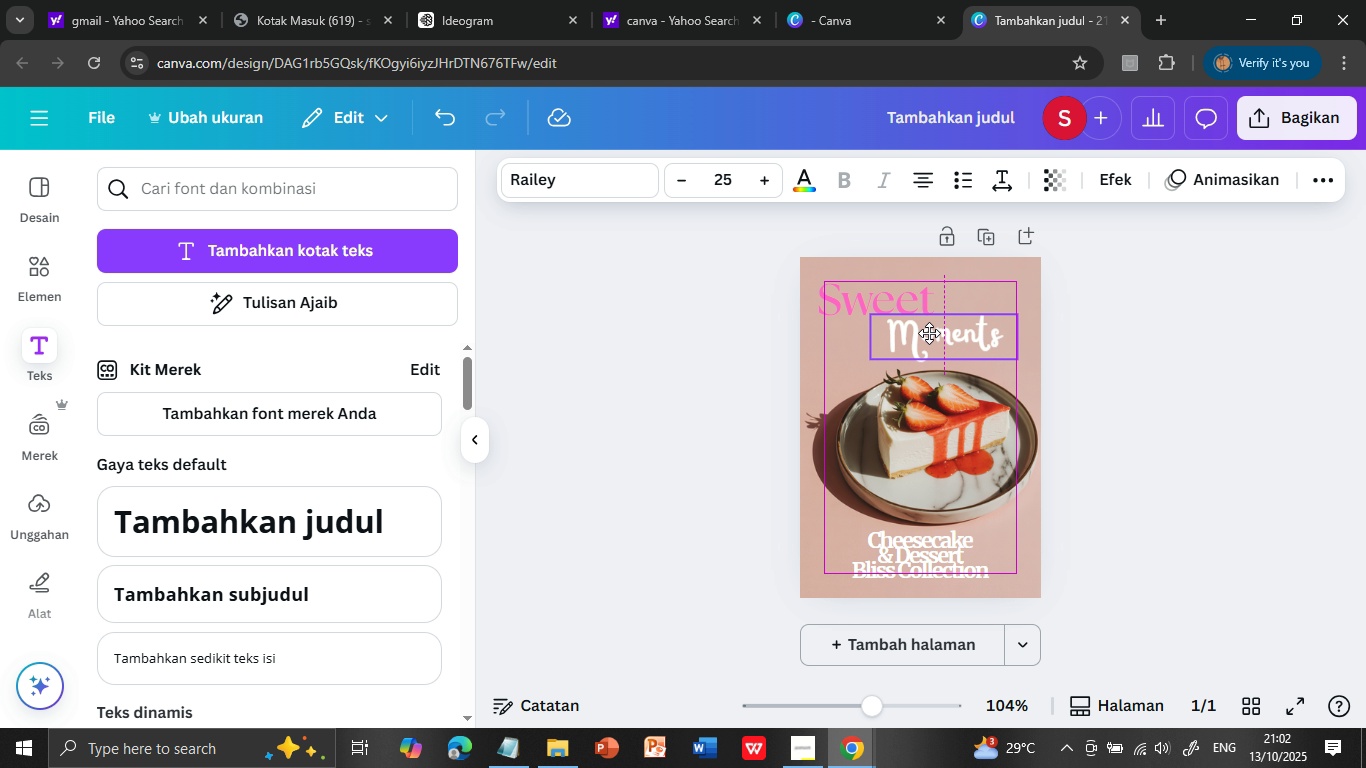 
wait(7.25)
 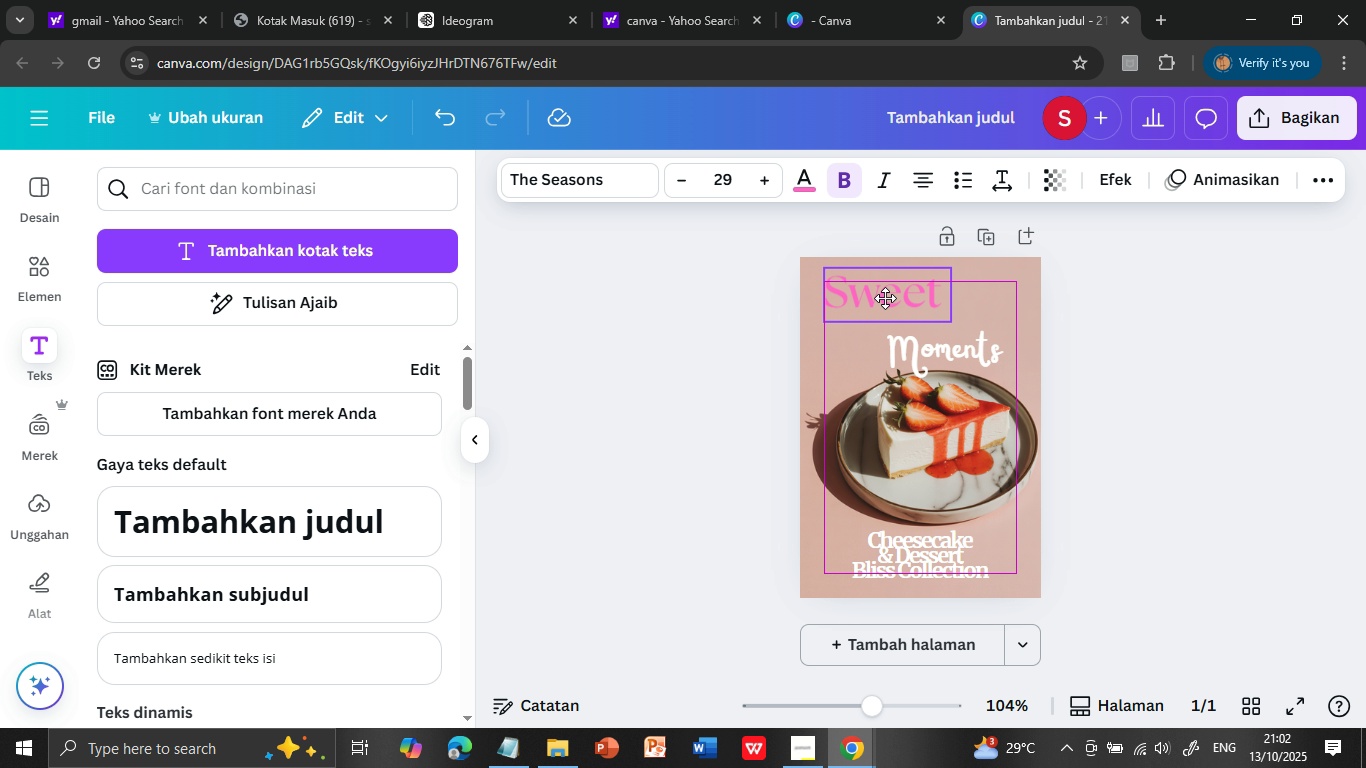 
left_click([1165, 374])
 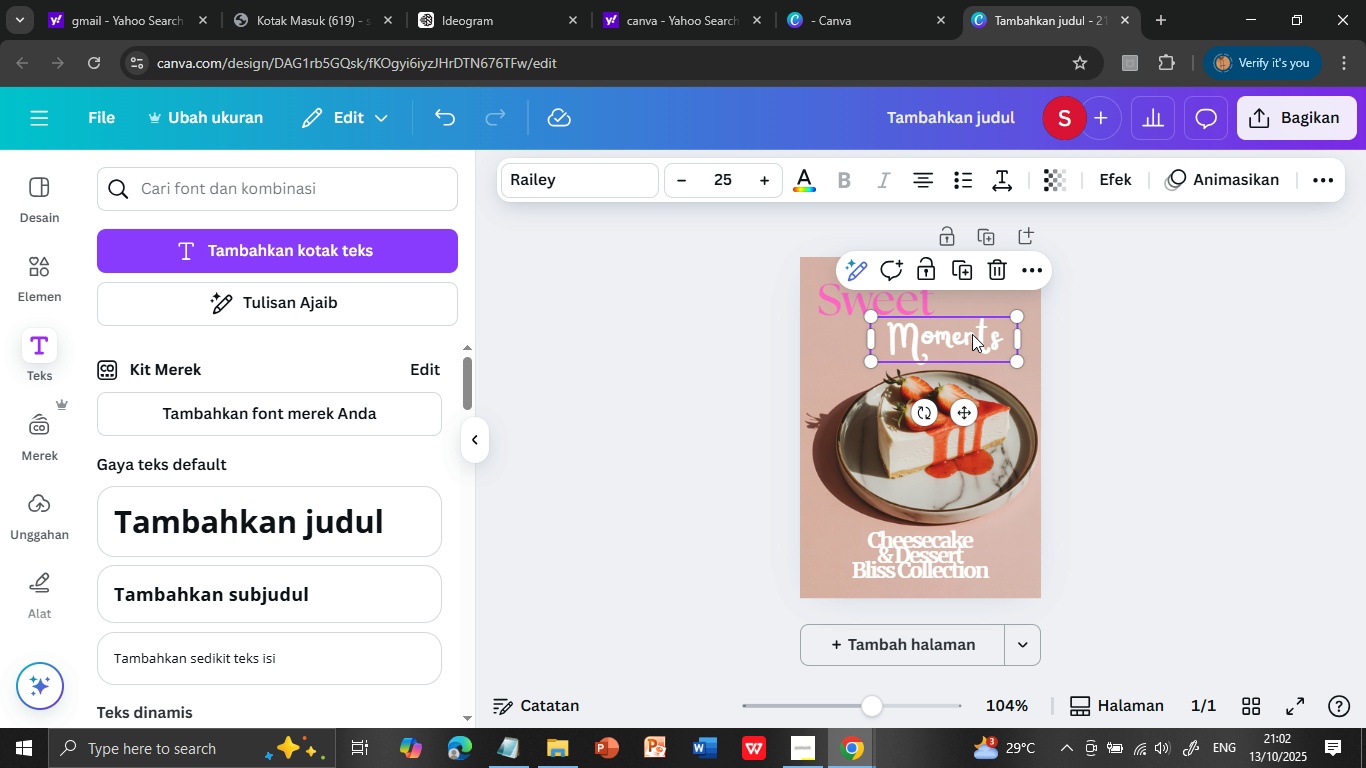 
double_click([972, 334])
 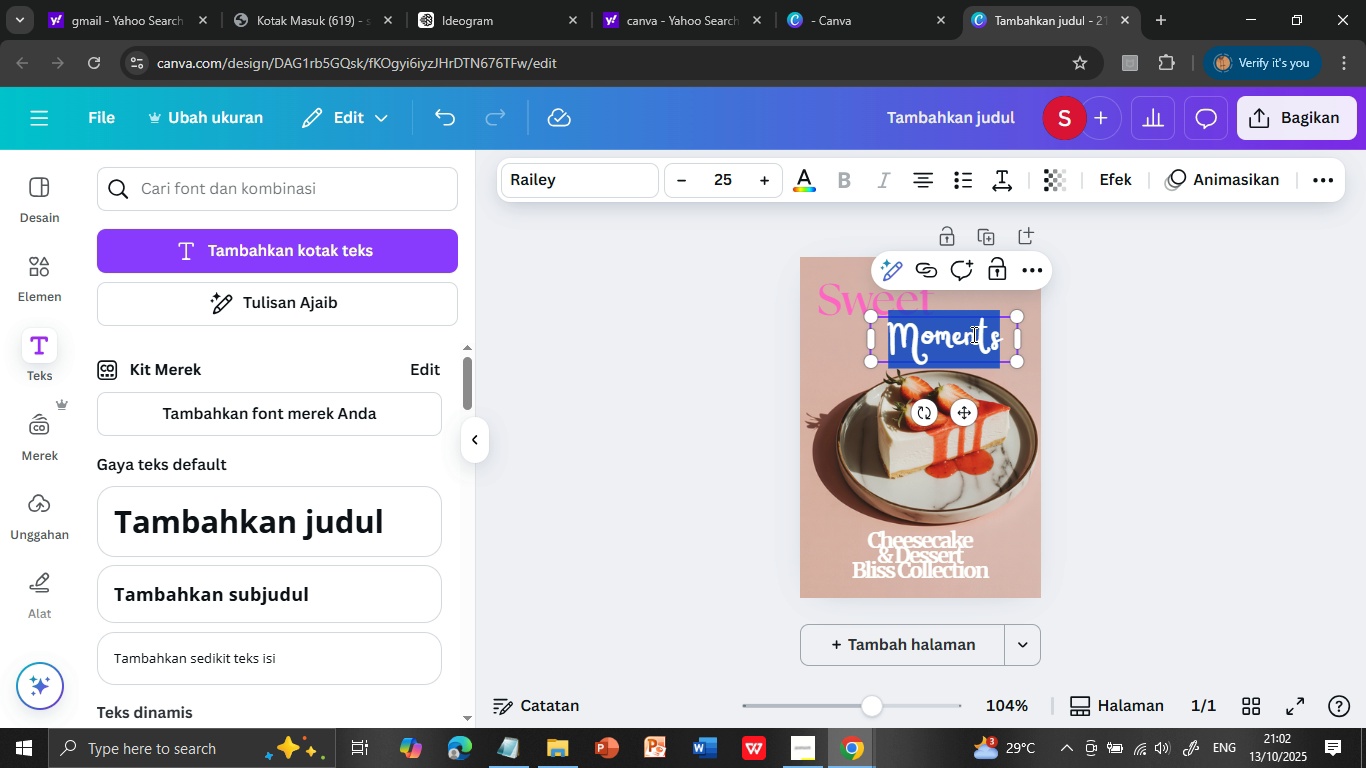 
triple_click([972, 334])
 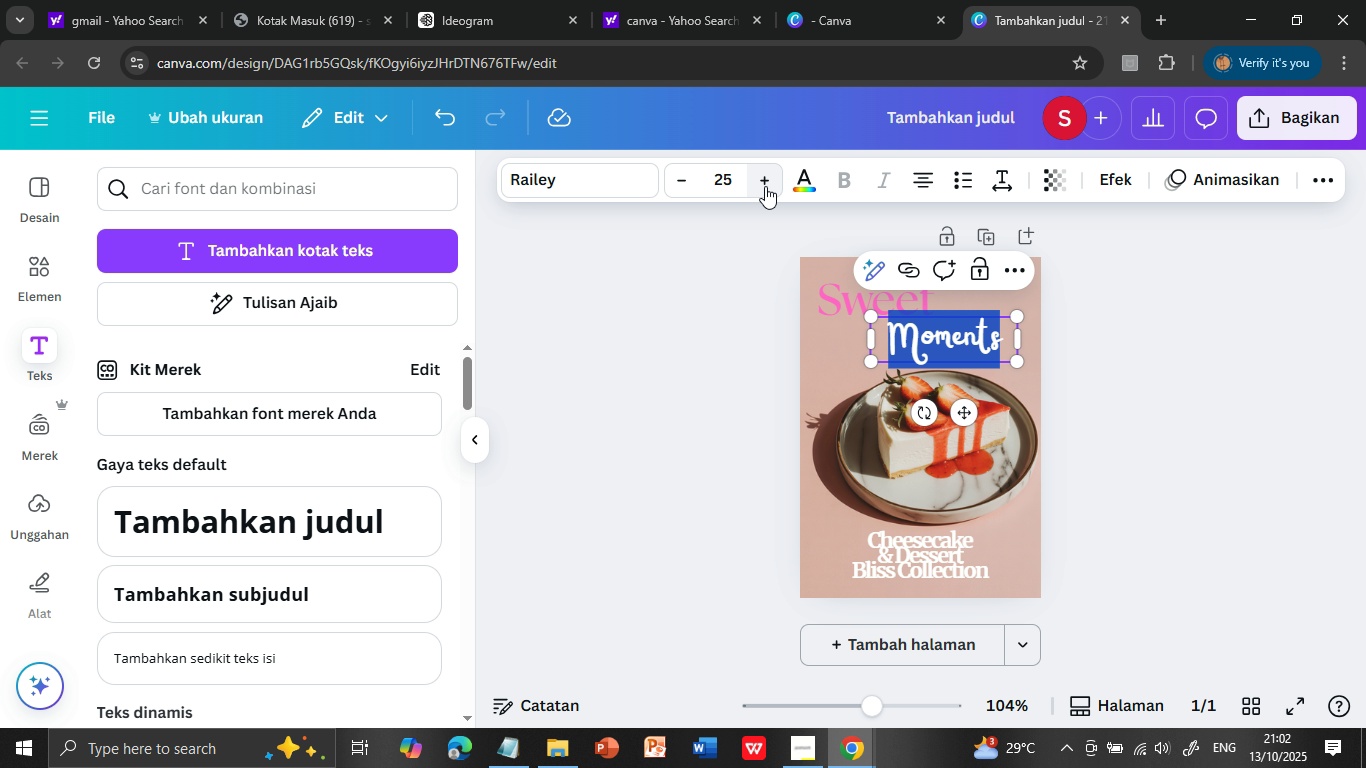 
left_click([765, 183])
 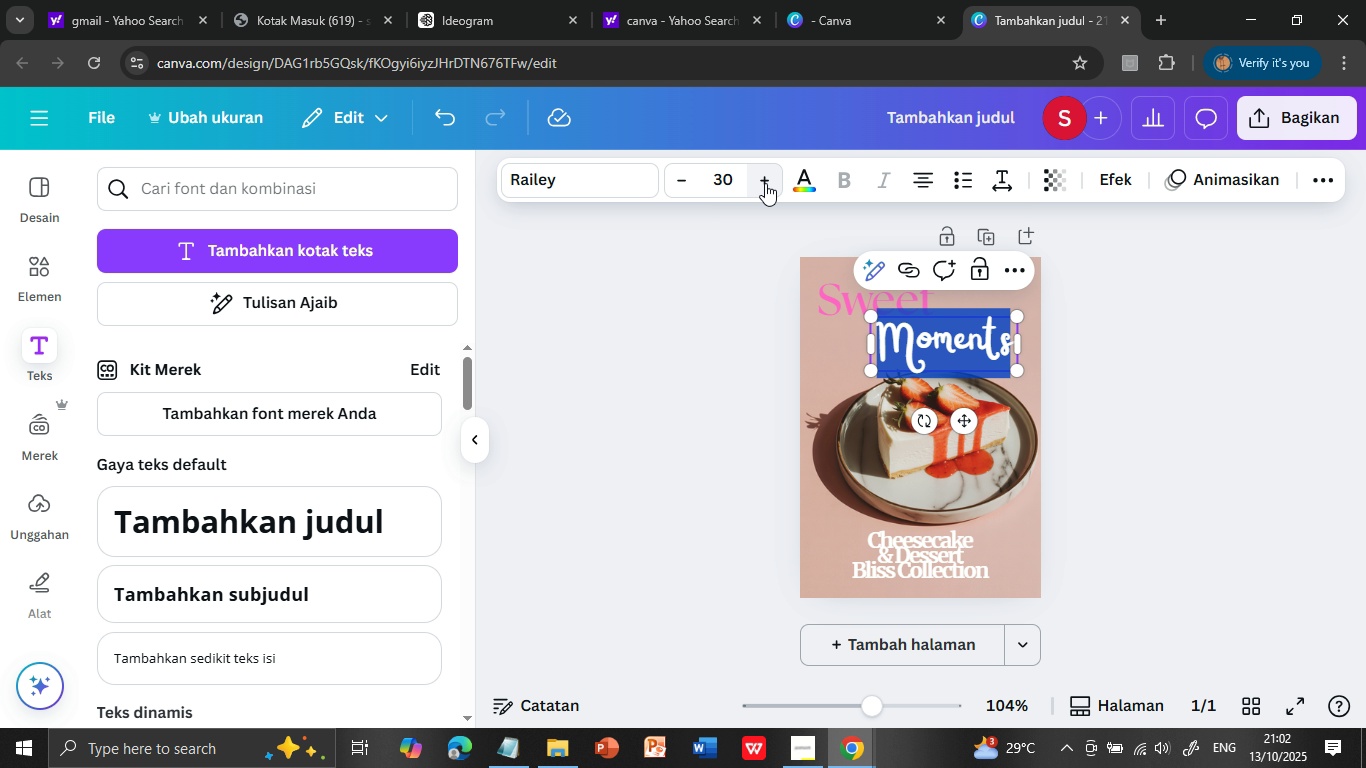 
triple_click([765, 183])
 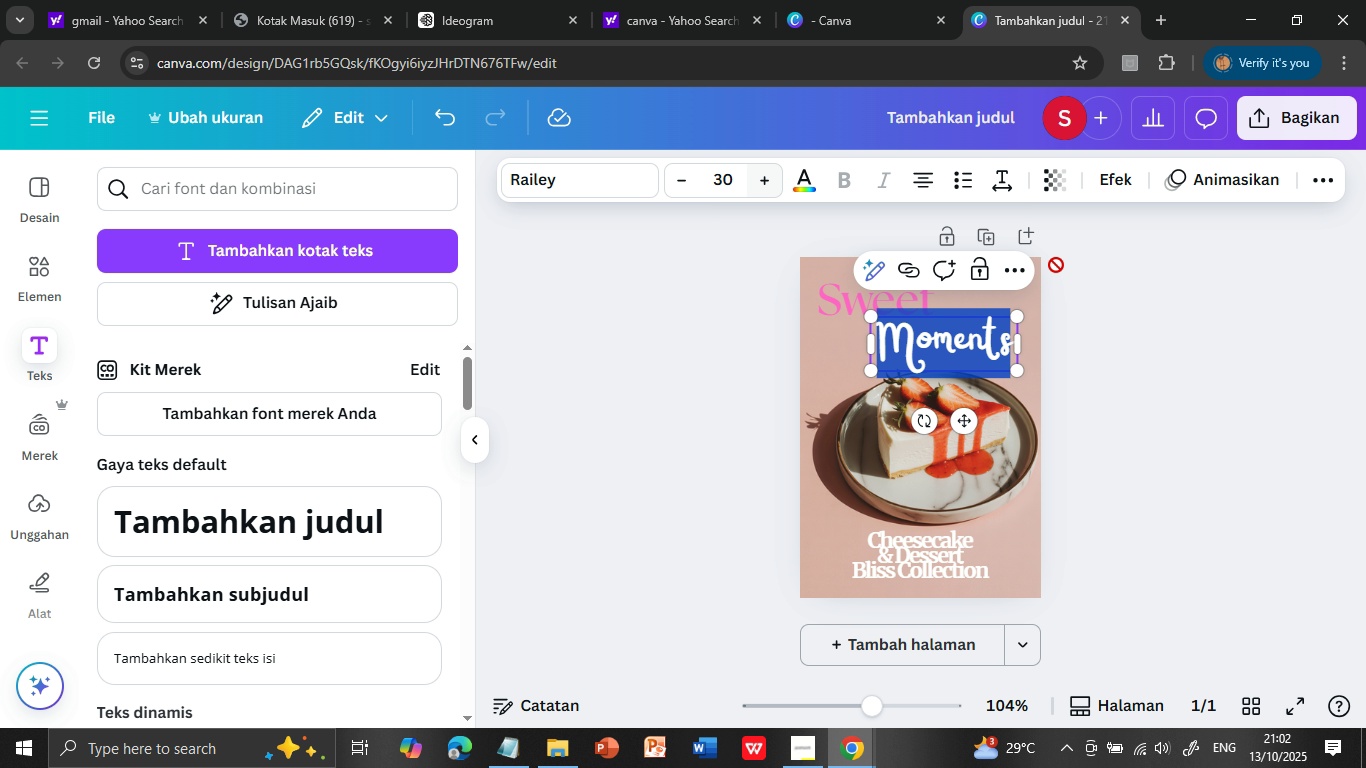 
triple_click([765, 183])
 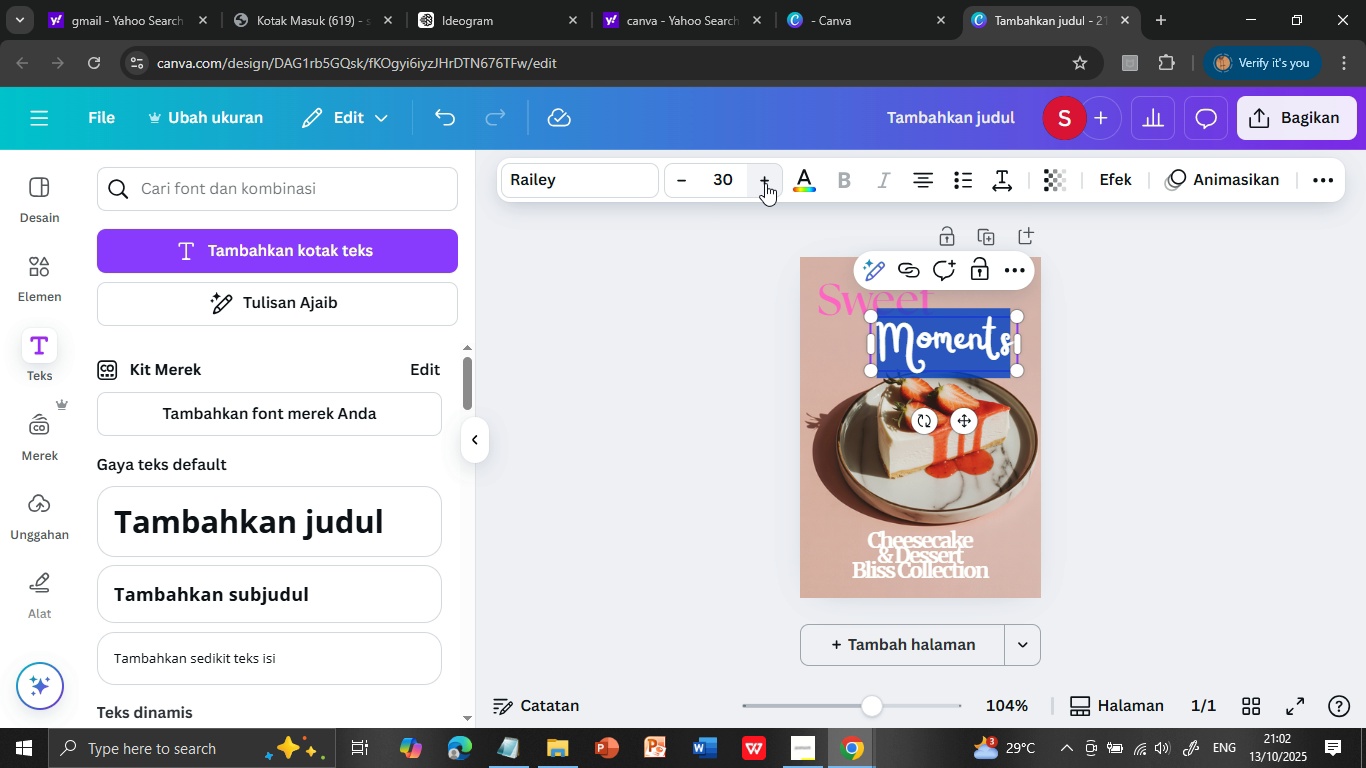 
double_click([765, 183])
 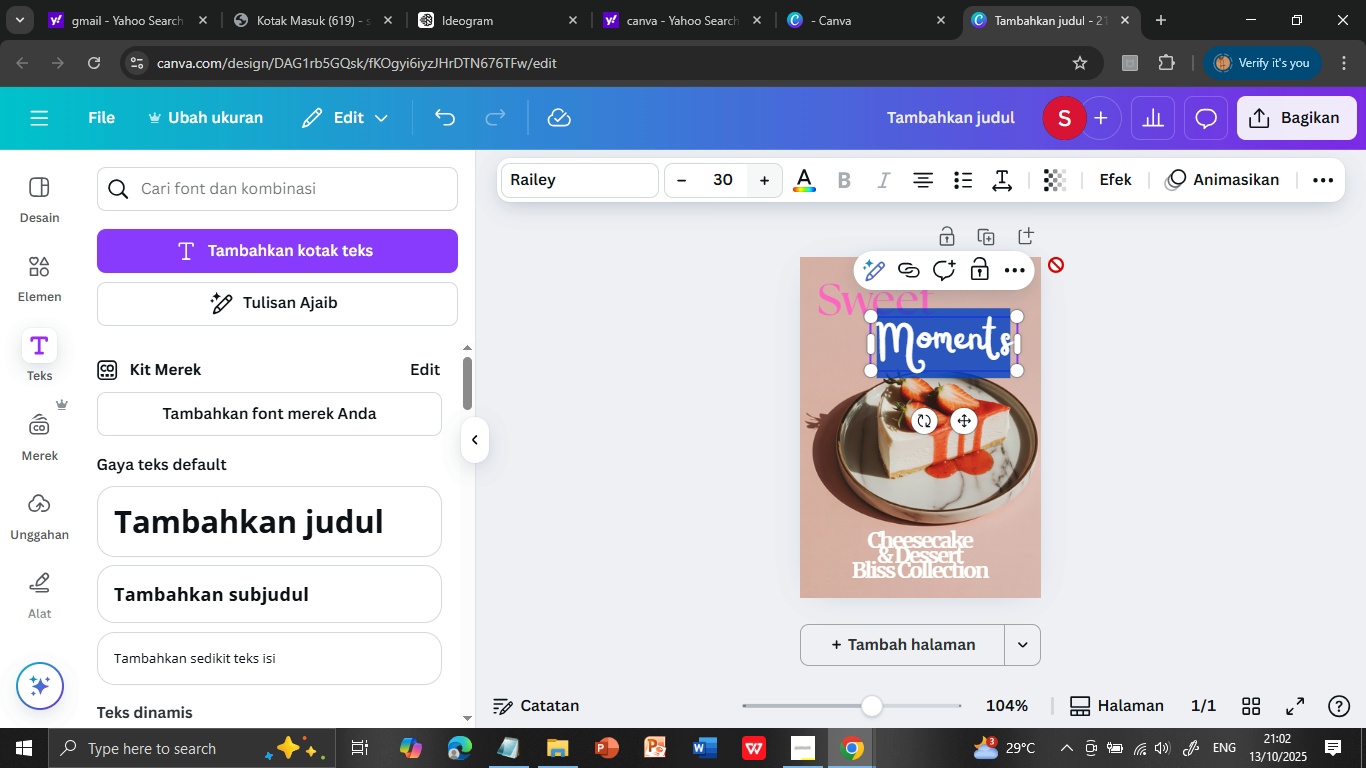 
triple_click([765, 183])
 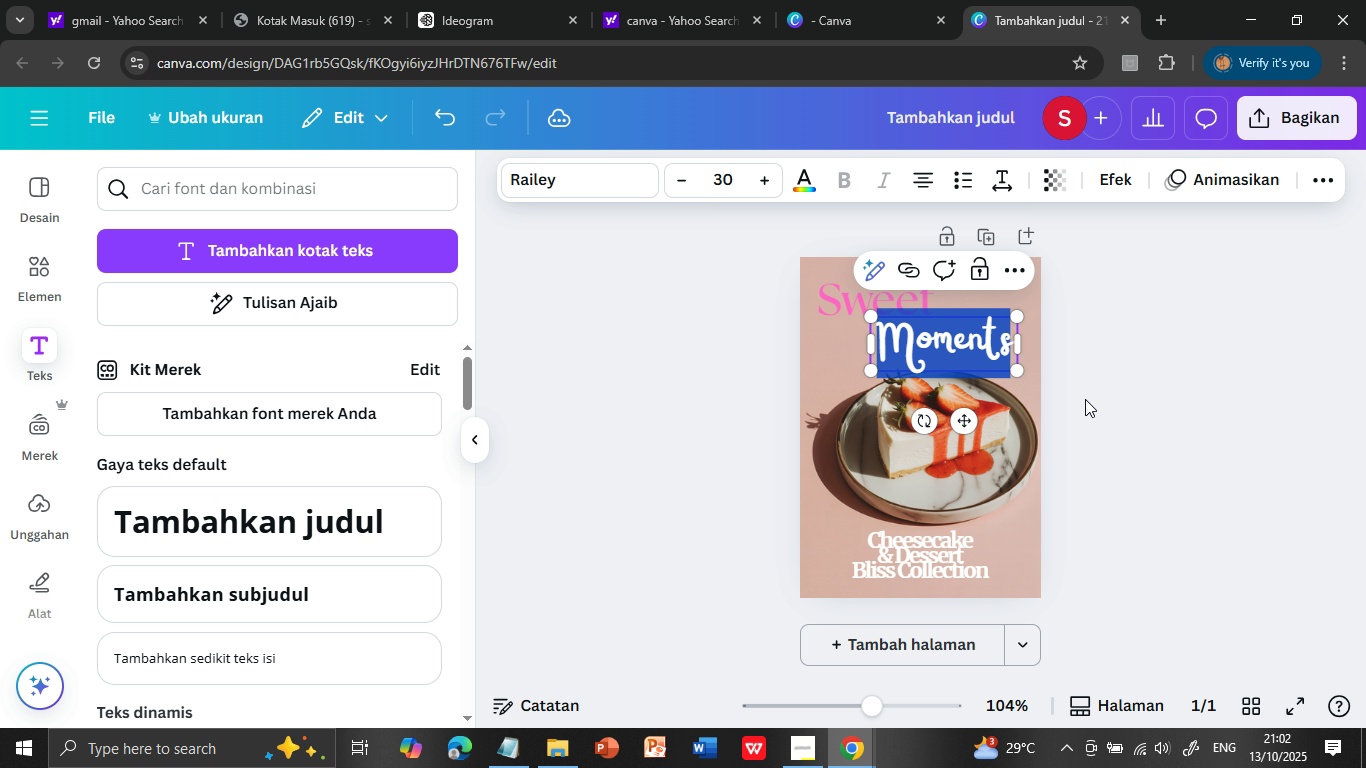 
left_click([1085, 399])
 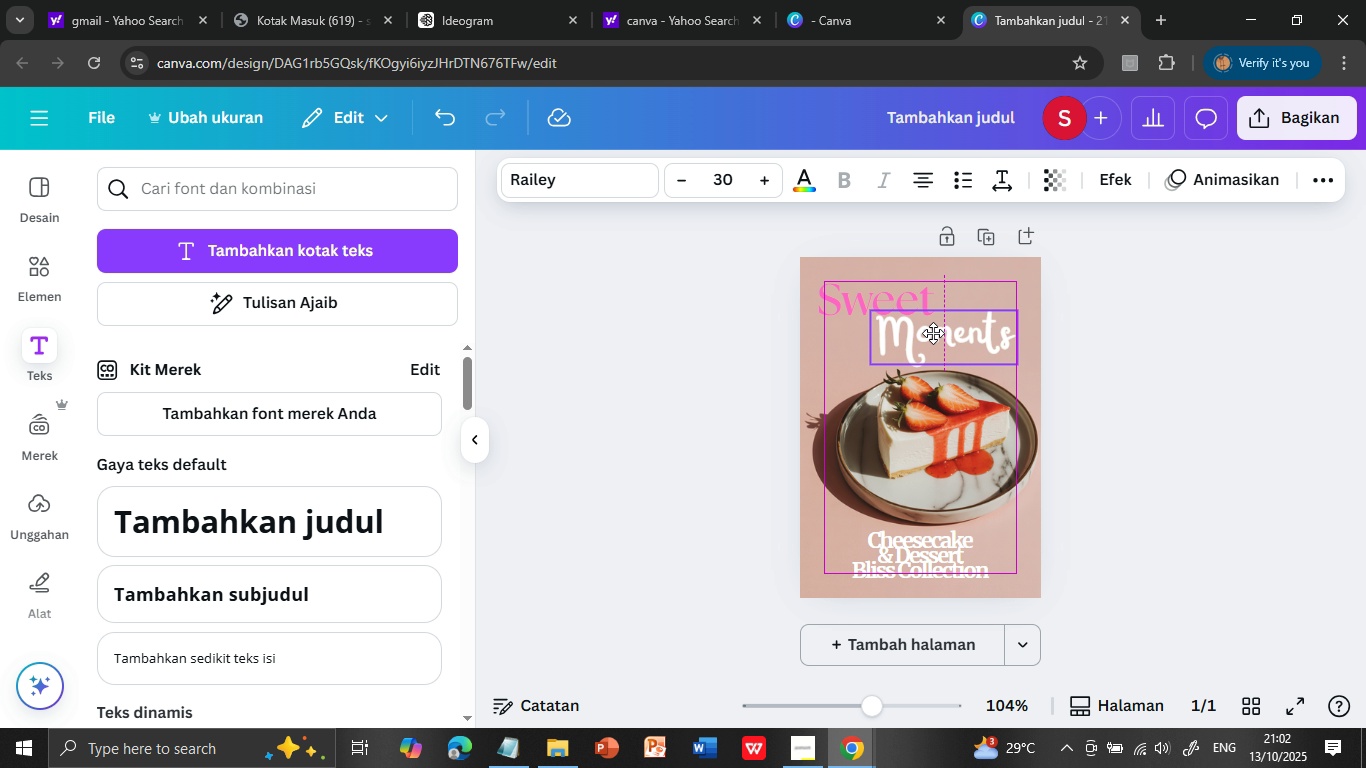 
left_click([1081, 350])
 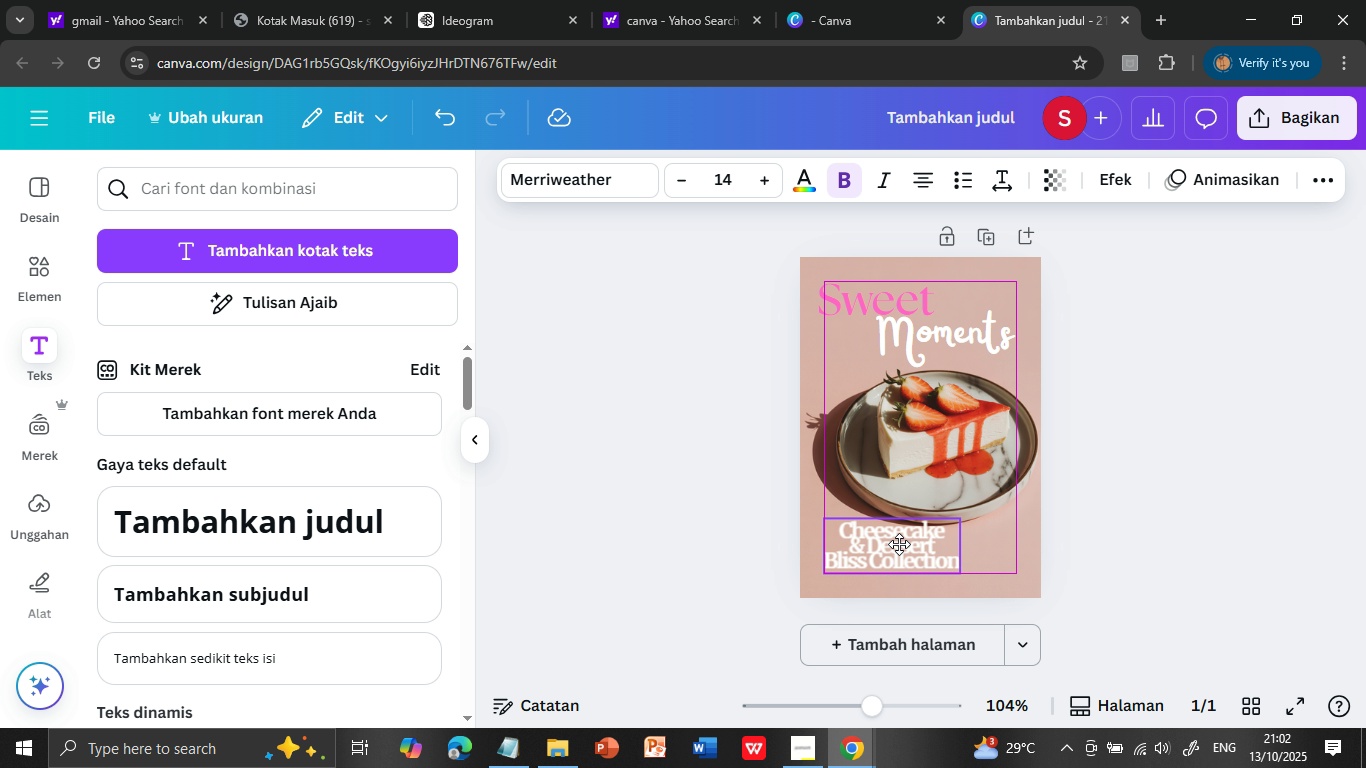 
wait(10.57)
 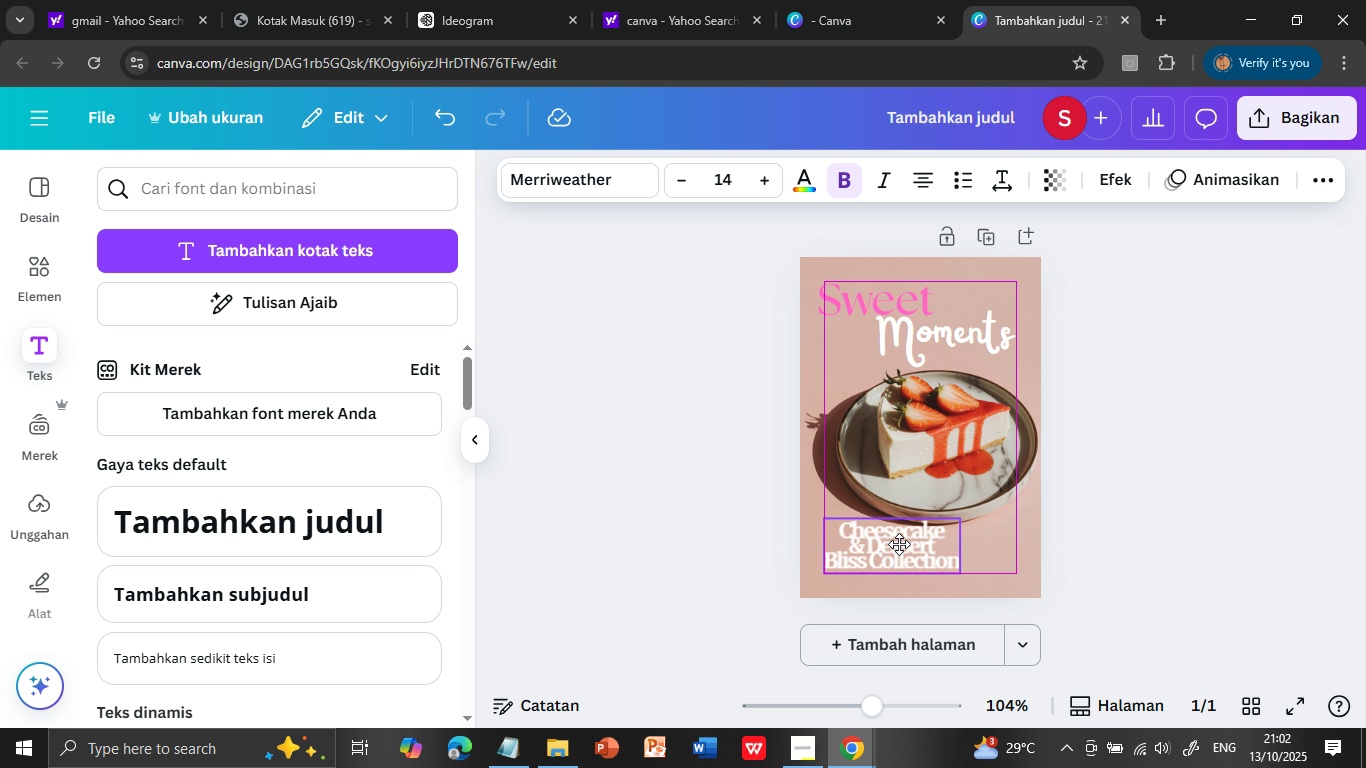 
triple_click([905, 532])
 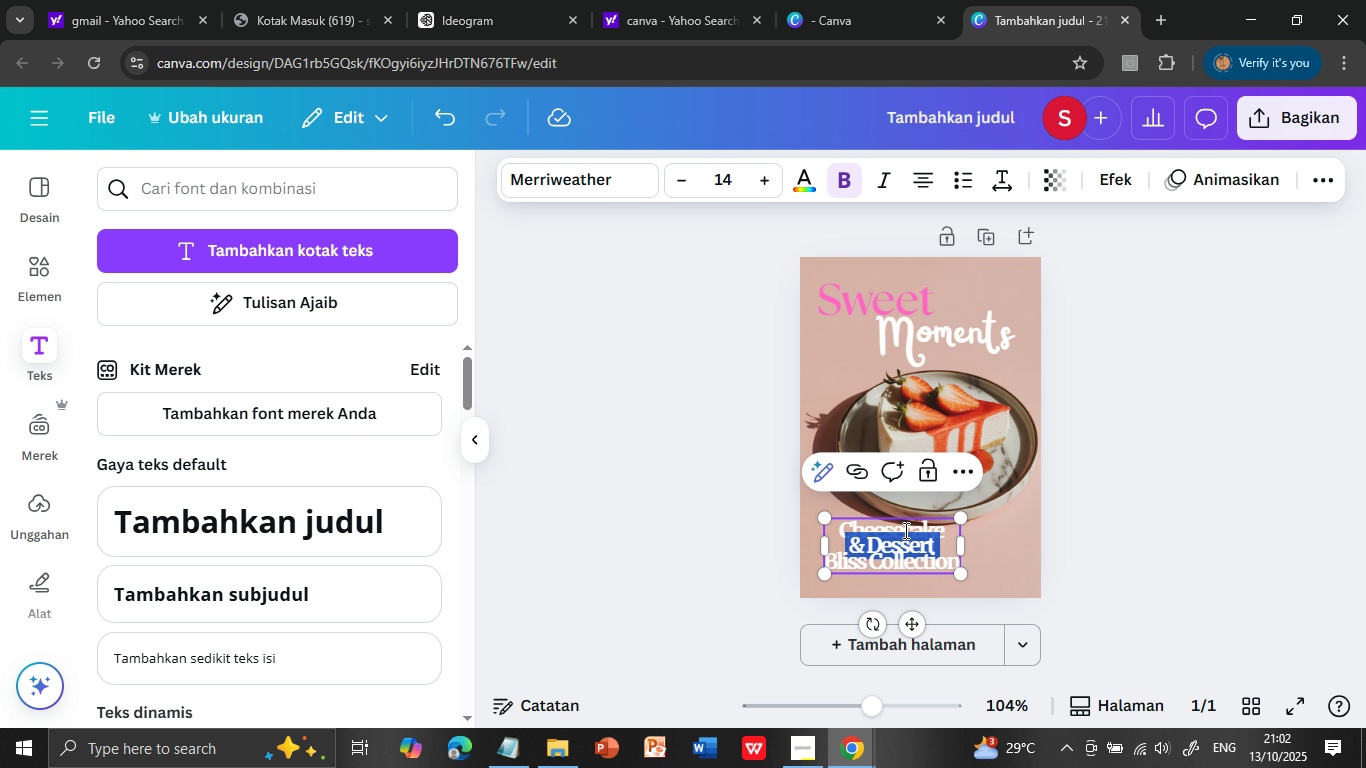 
double_click([905, 532])
 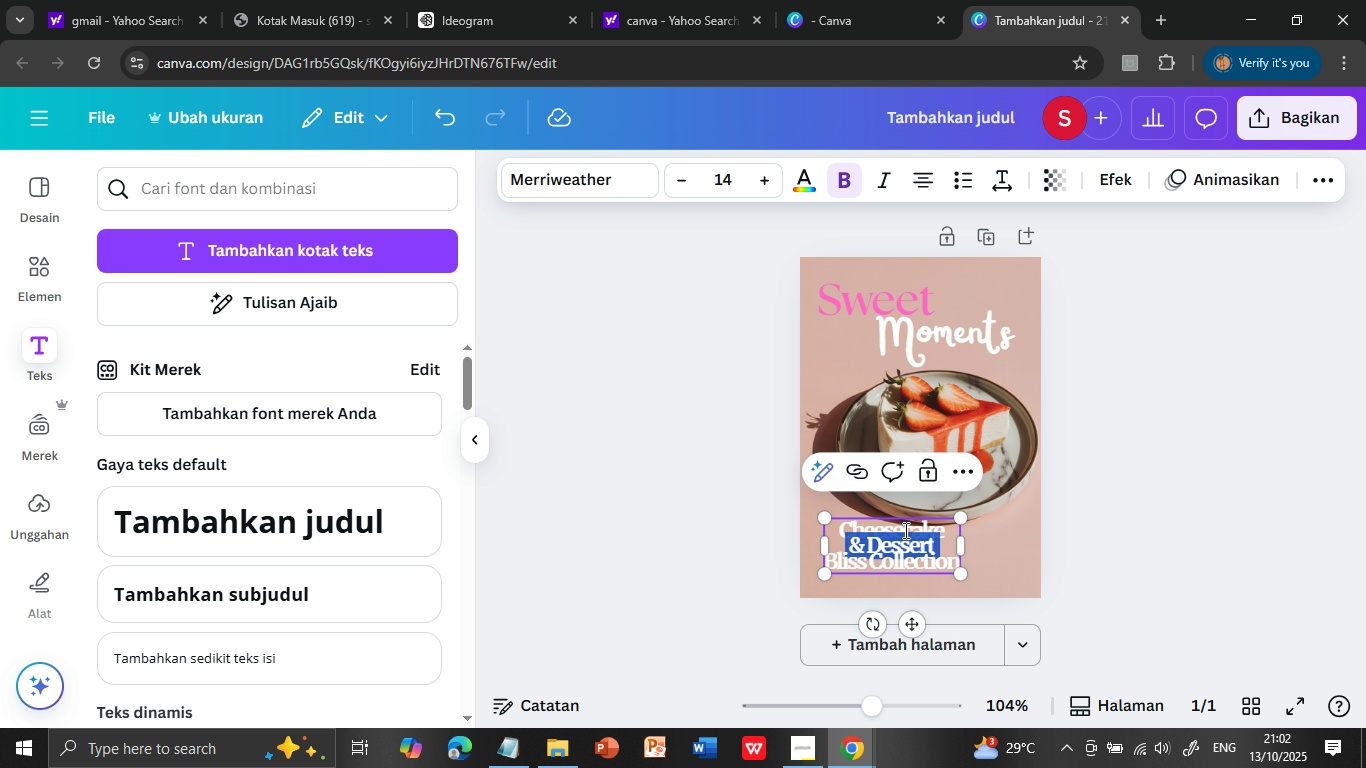 
left_click([905, 532])
 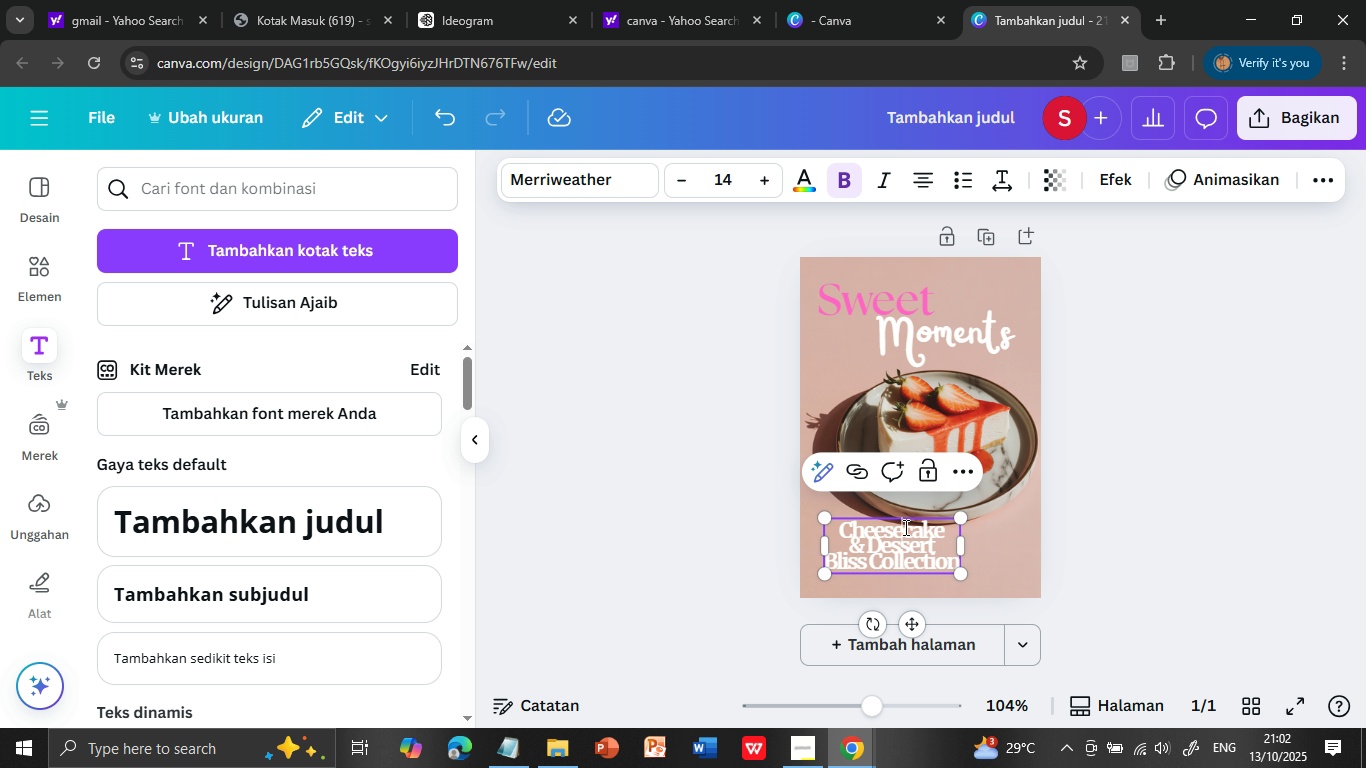 
left_click([904, 527])
 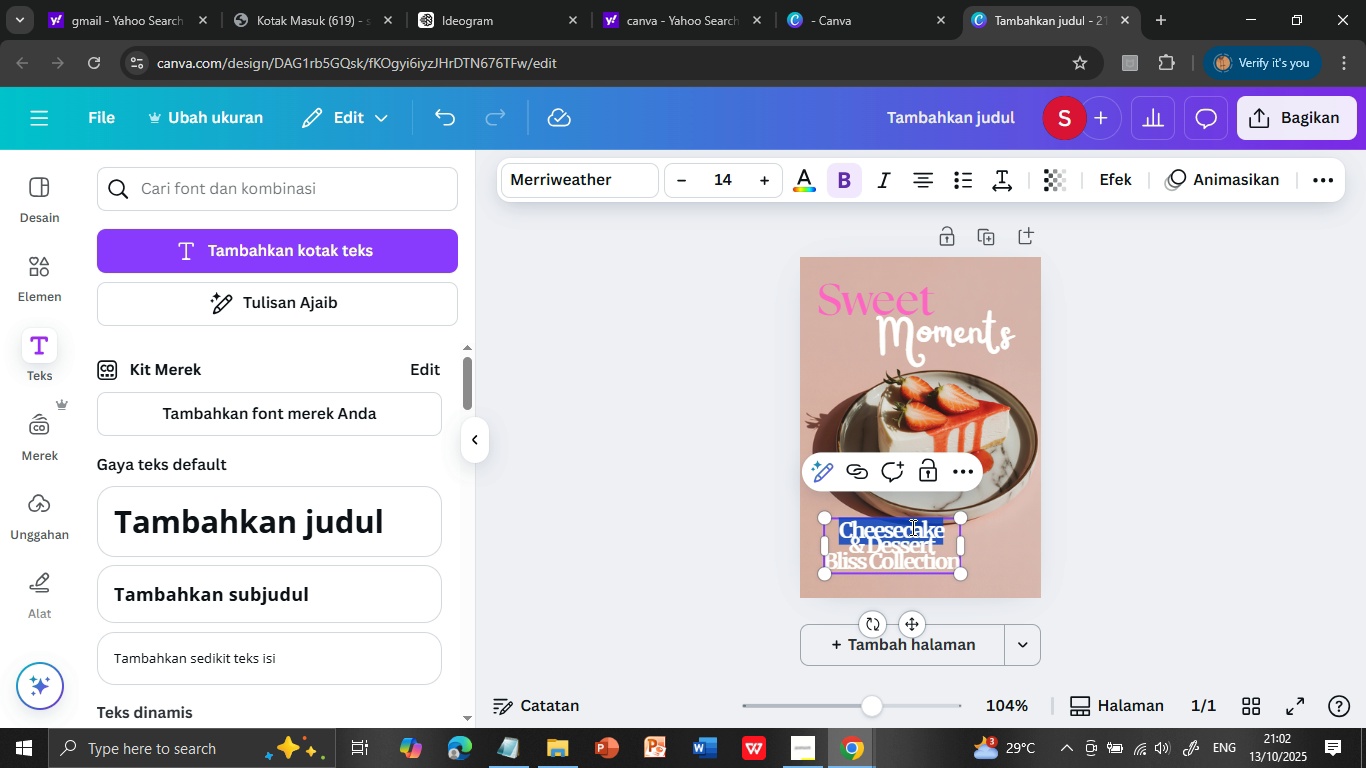 
double_click([911, 527])
 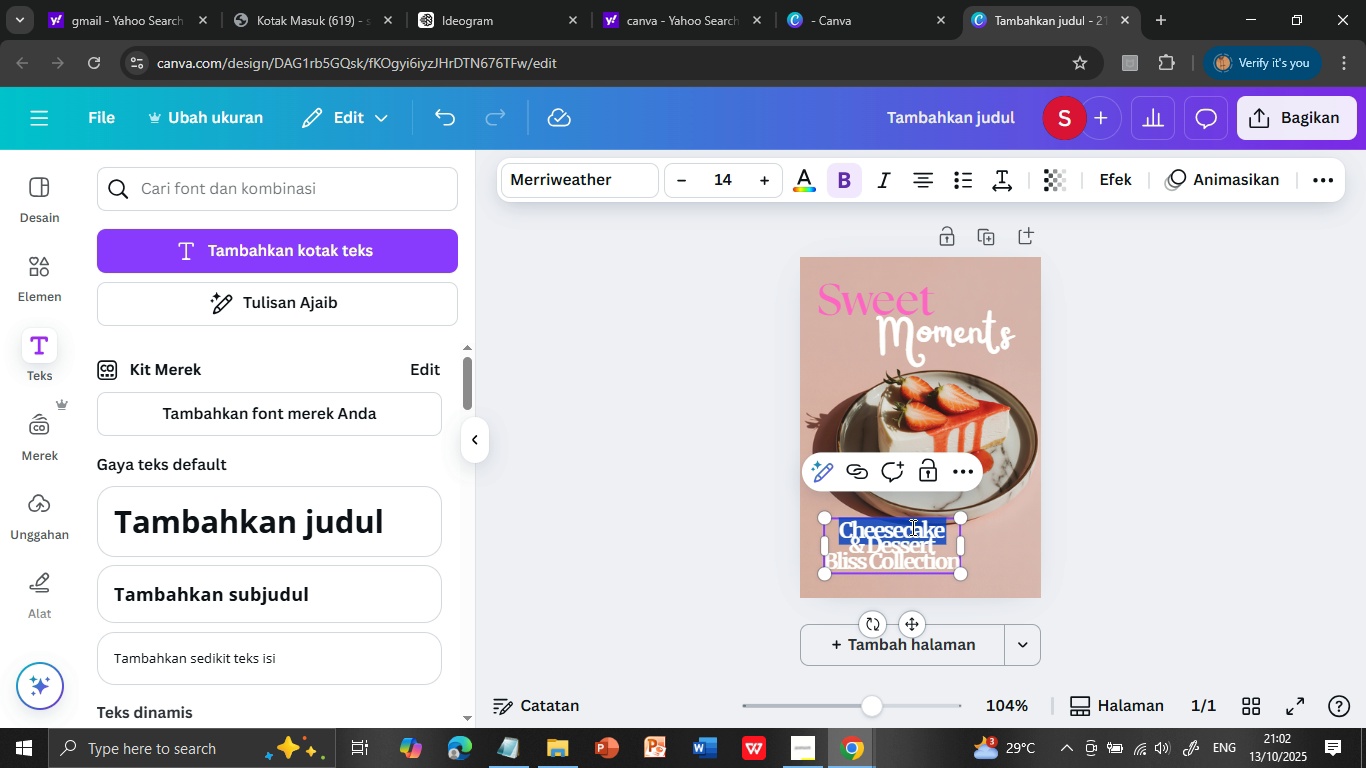 
triple_click([911, 527])
 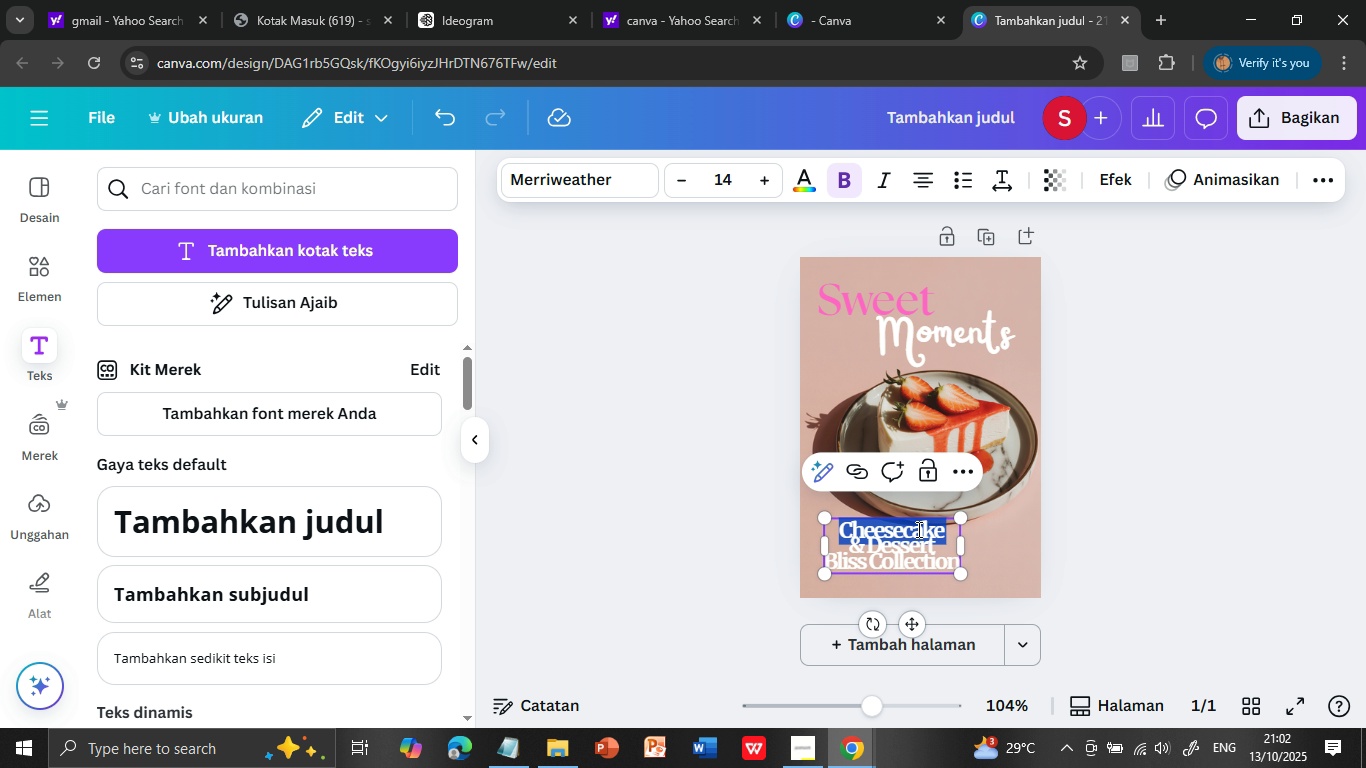 
key(Shift+ArrowDown)
 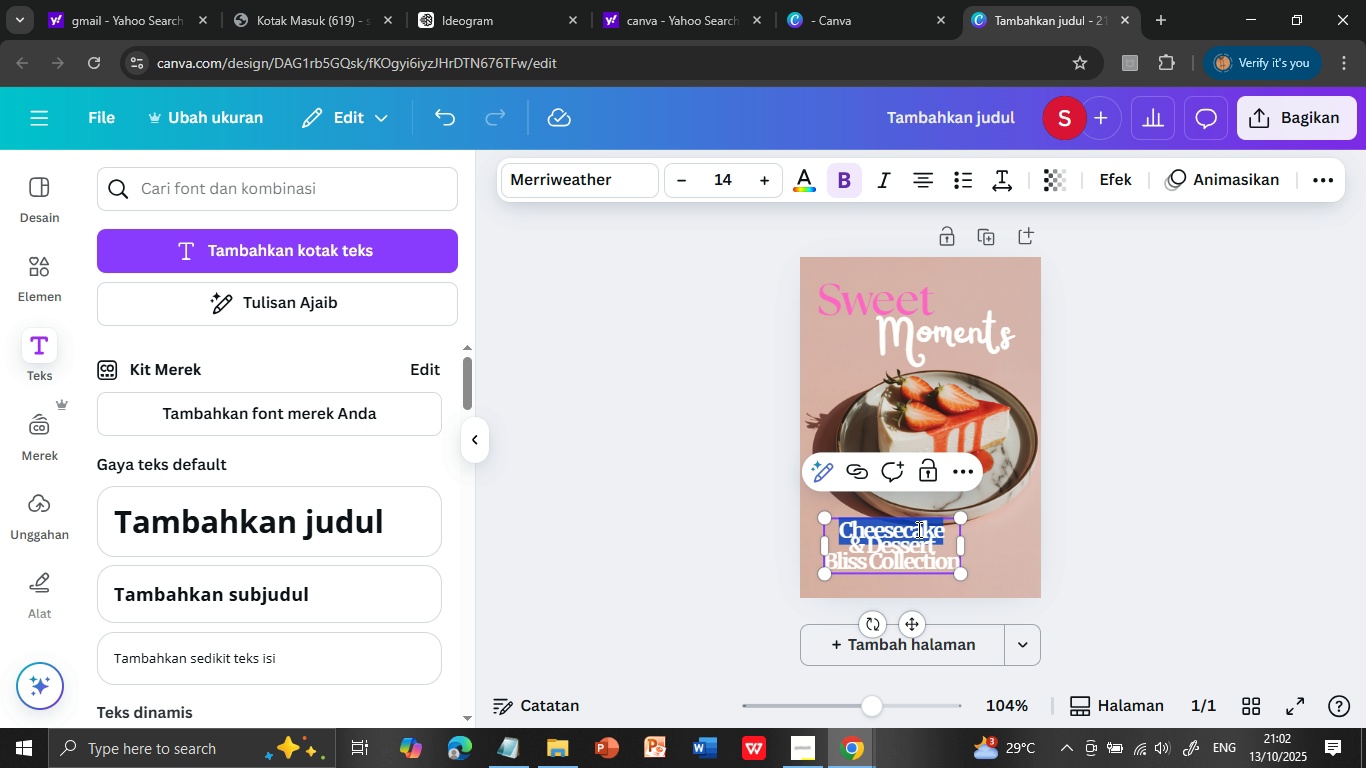 
key(Shift+ArrowUp)
 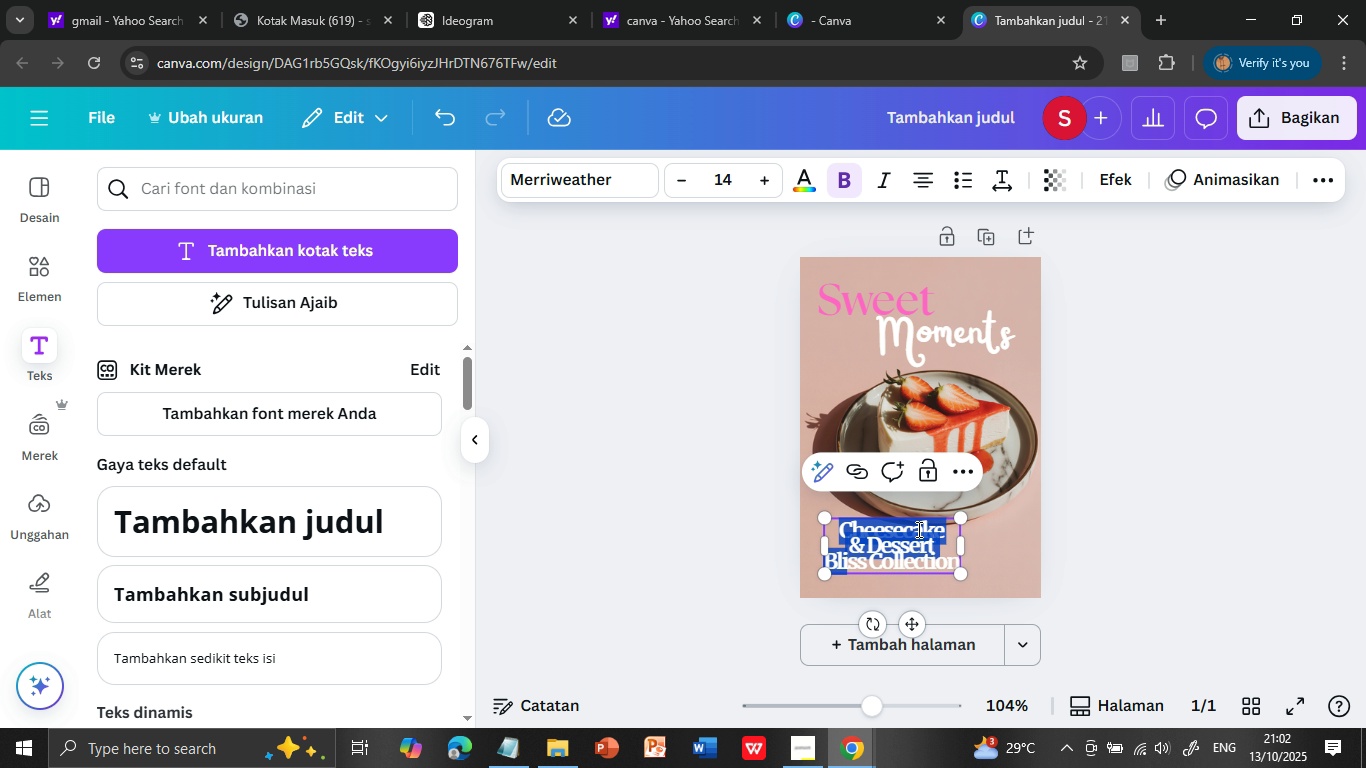 
key(Shift+ArrowDown)
 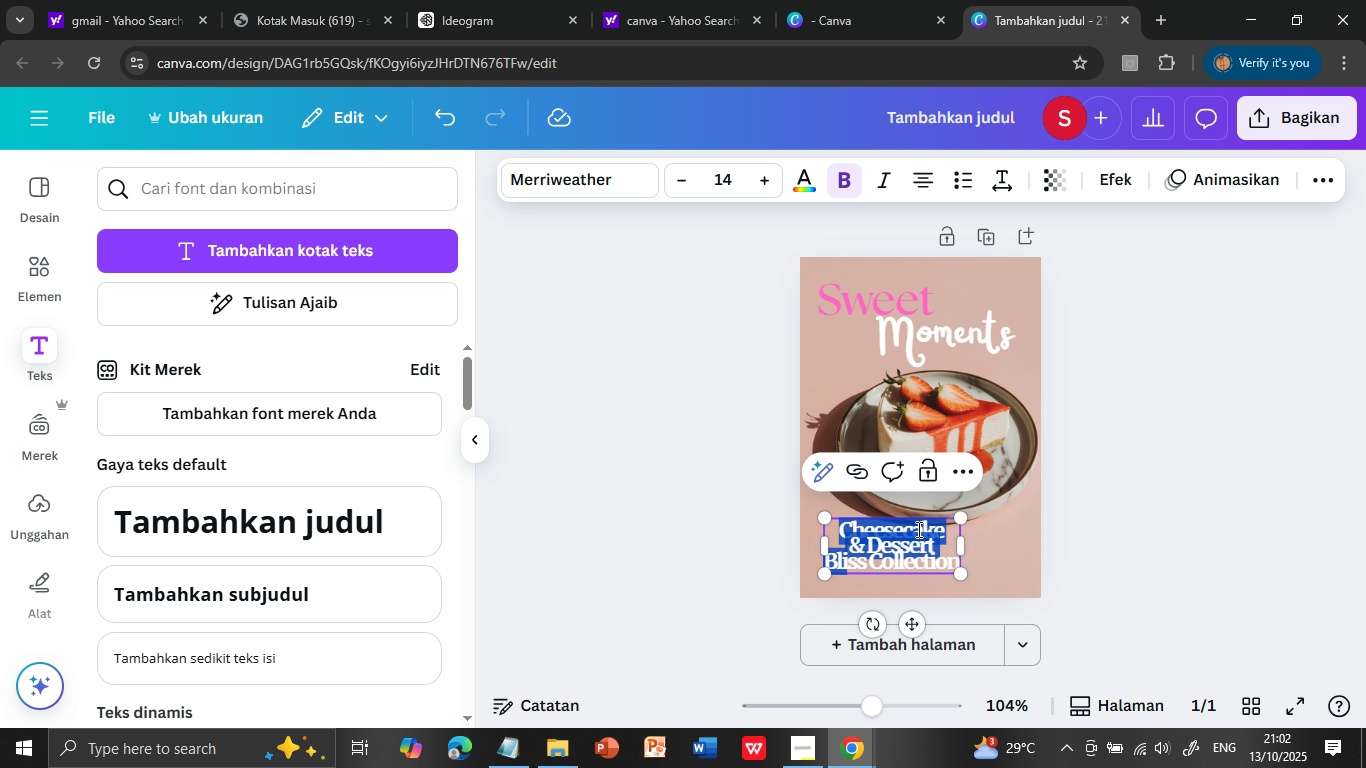 
key(Shift+ArrowDown)
 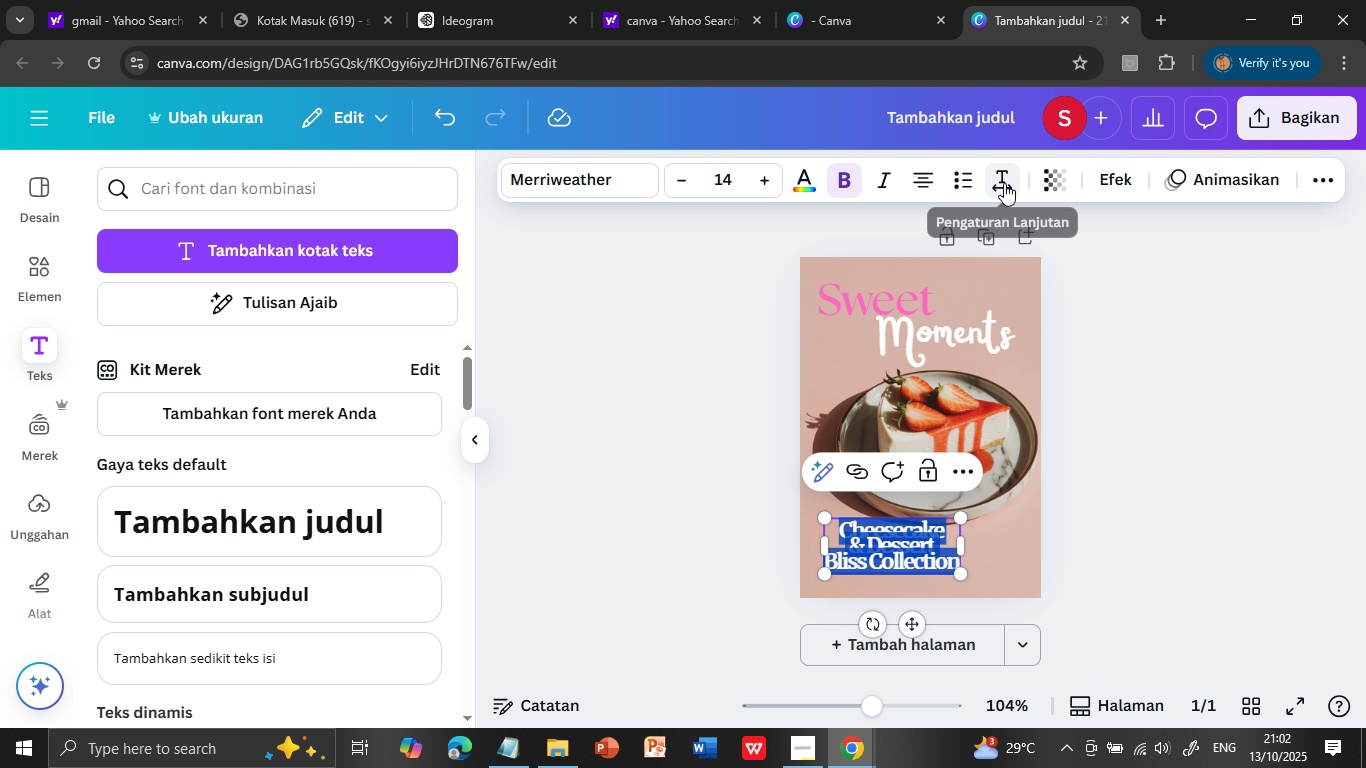 
left_click([1002, 181])
 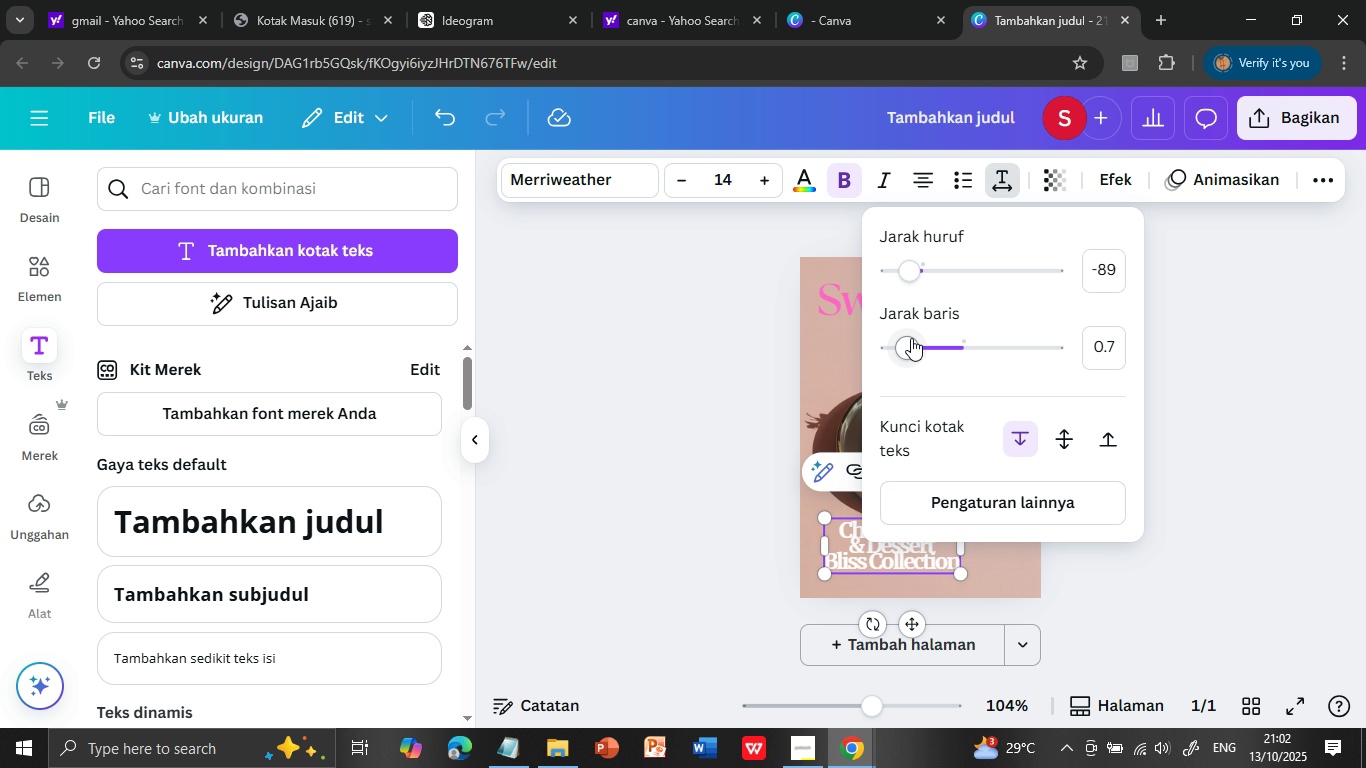 
mouse_move([931, 360])
 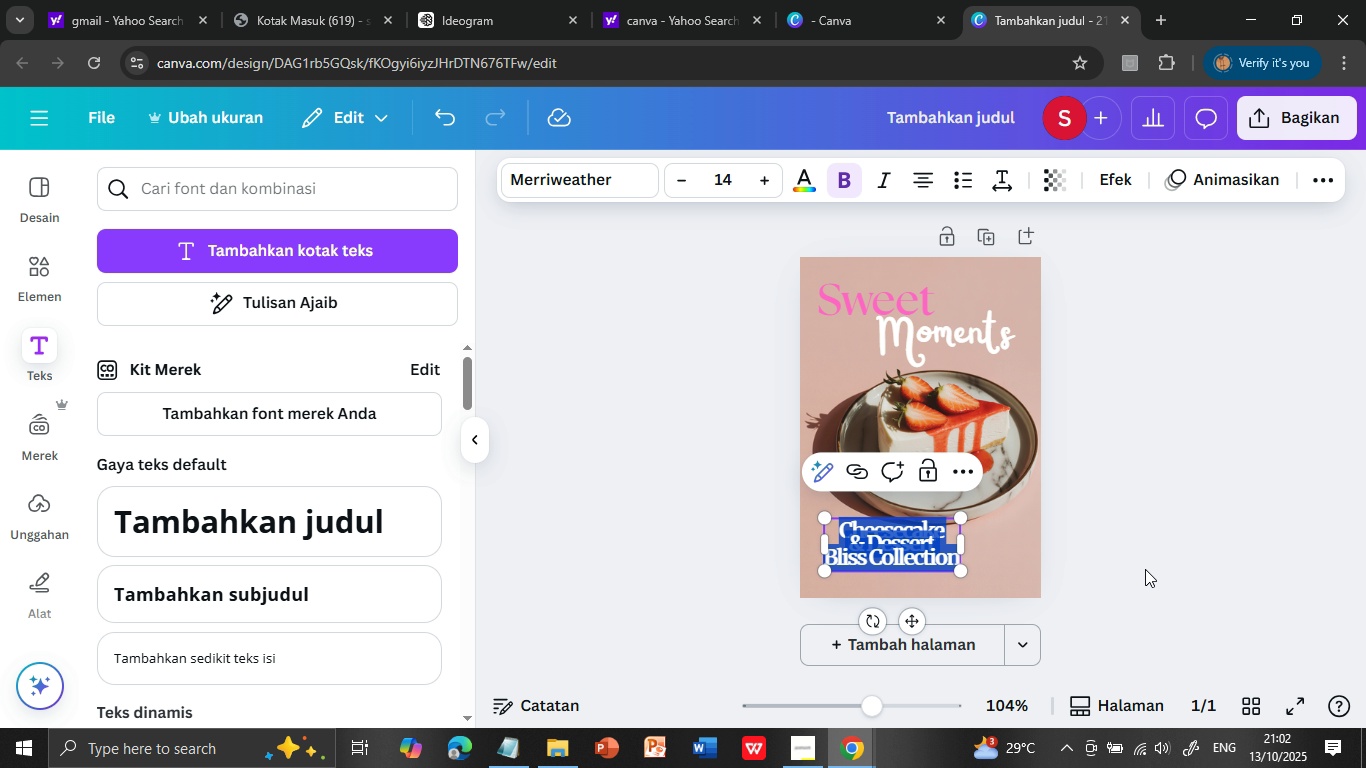 
left_click([1145, 569])
 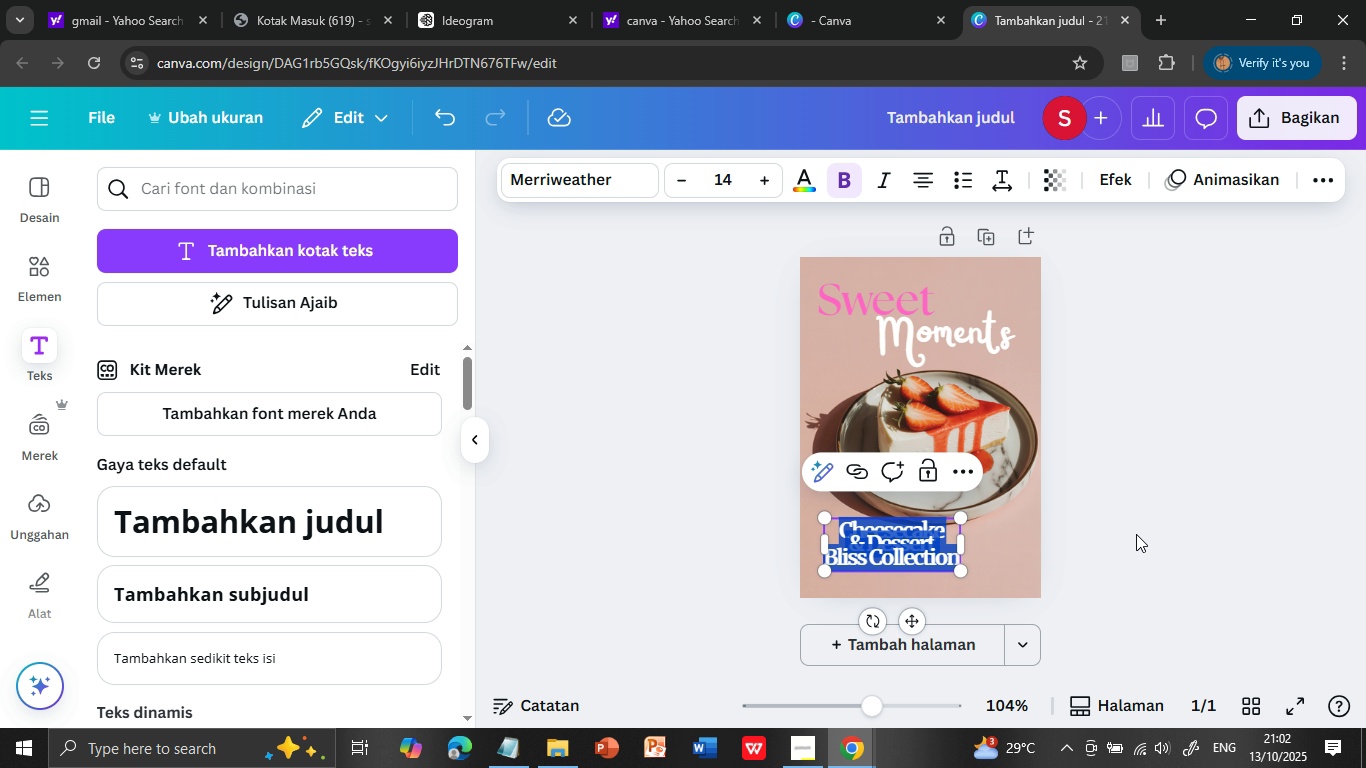 
left_click([1136, 534])
 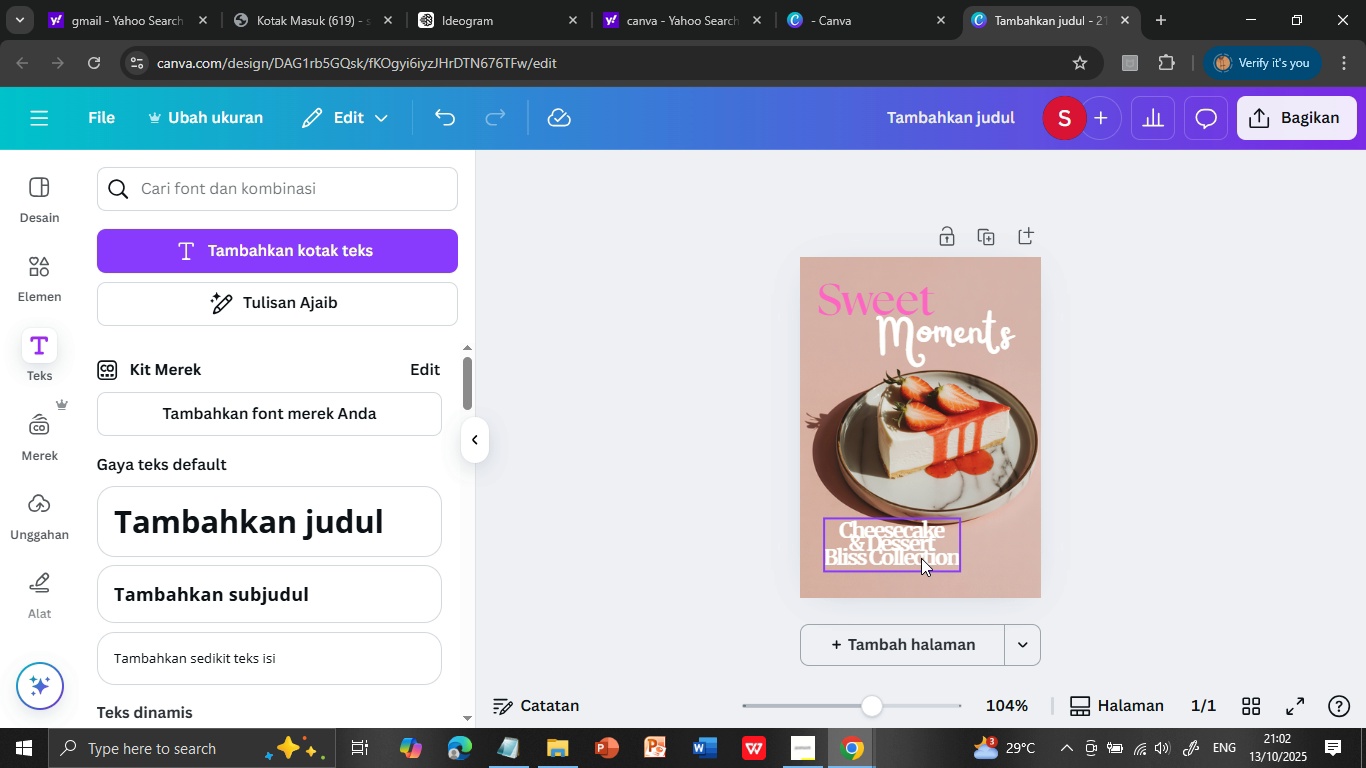 
left_click([921, 552])
 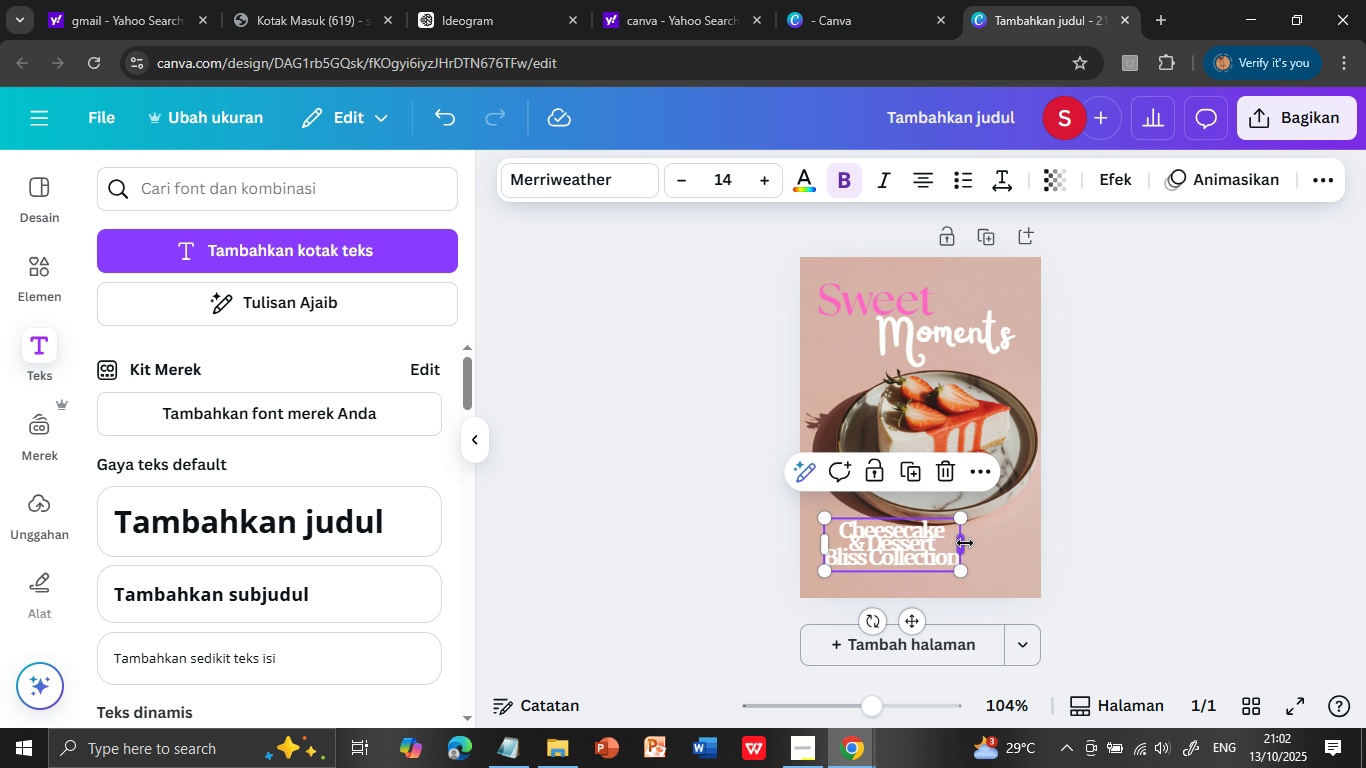 
left_click([965, 543])
 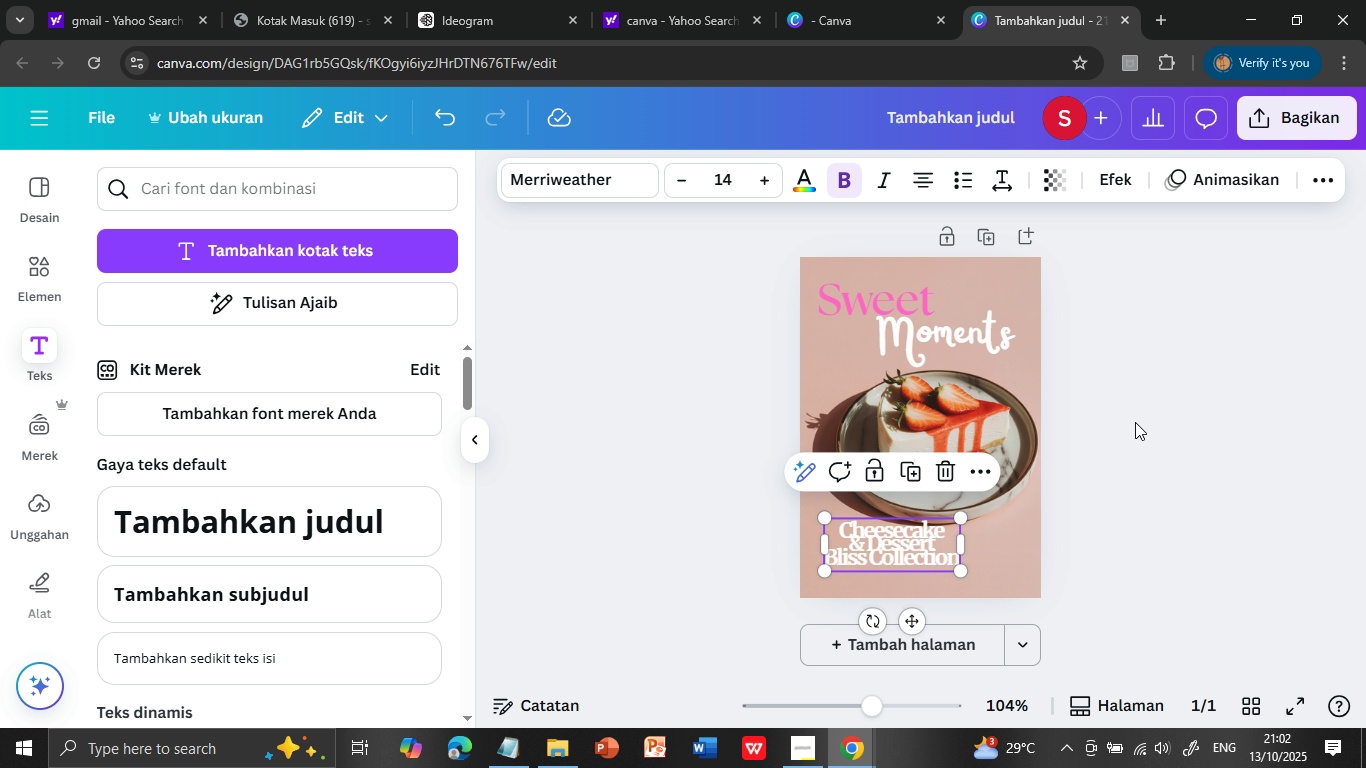 
left_click([1135, 422])
 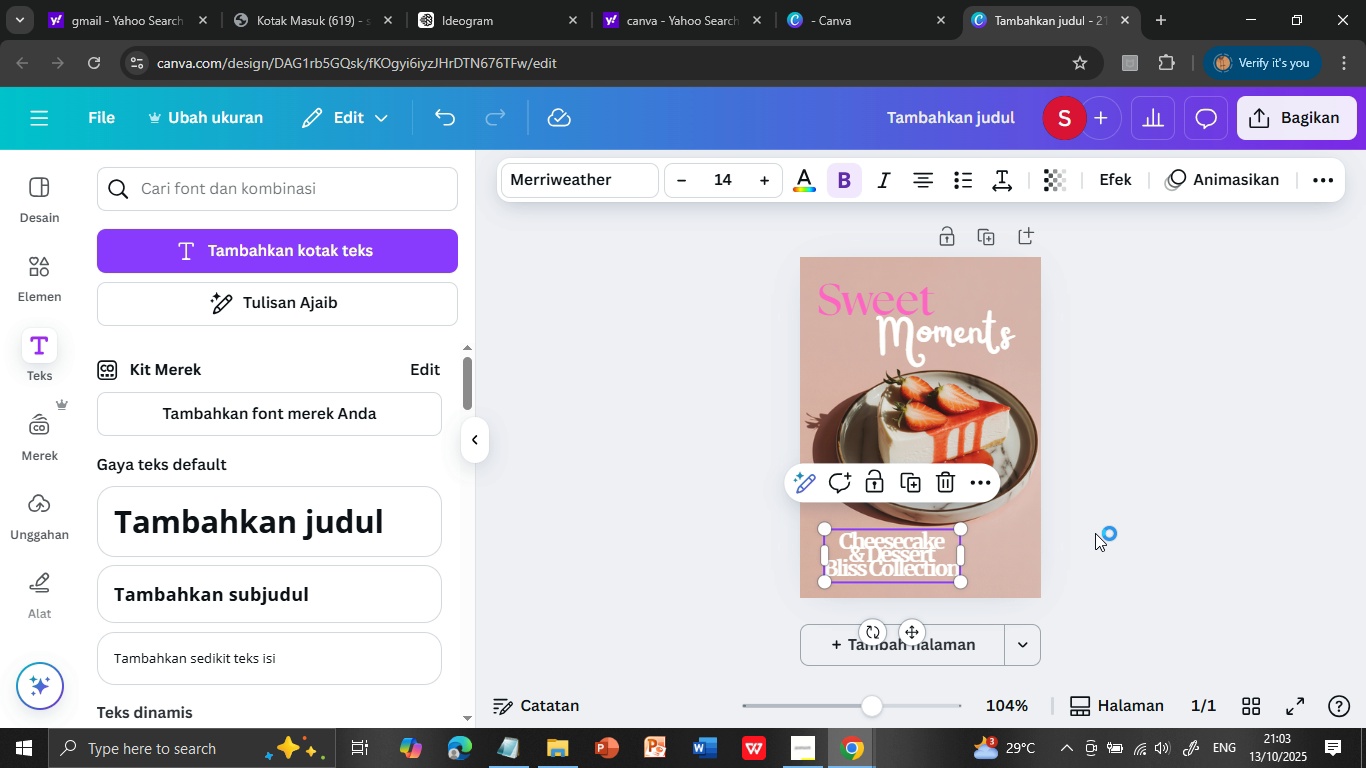 
left_click([1098, 532])
 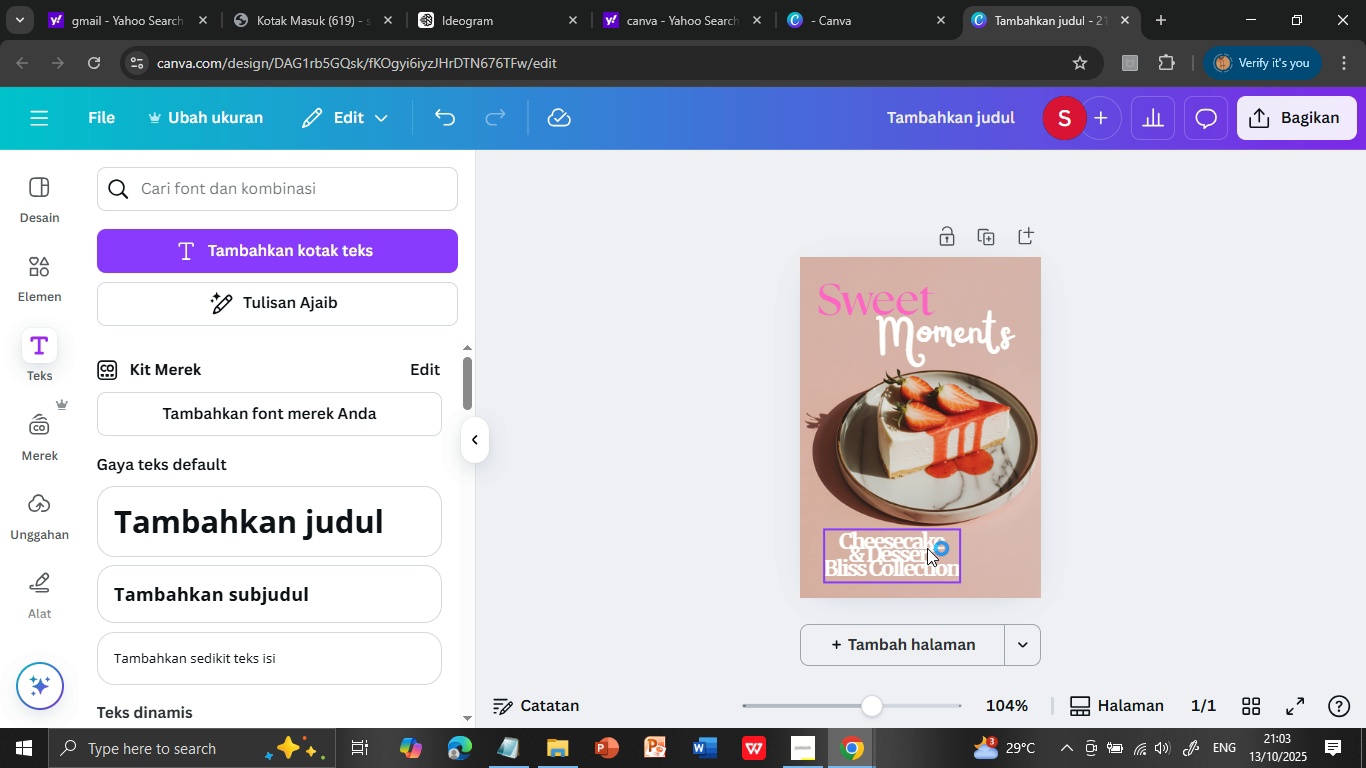 
left_click([925, 550])
 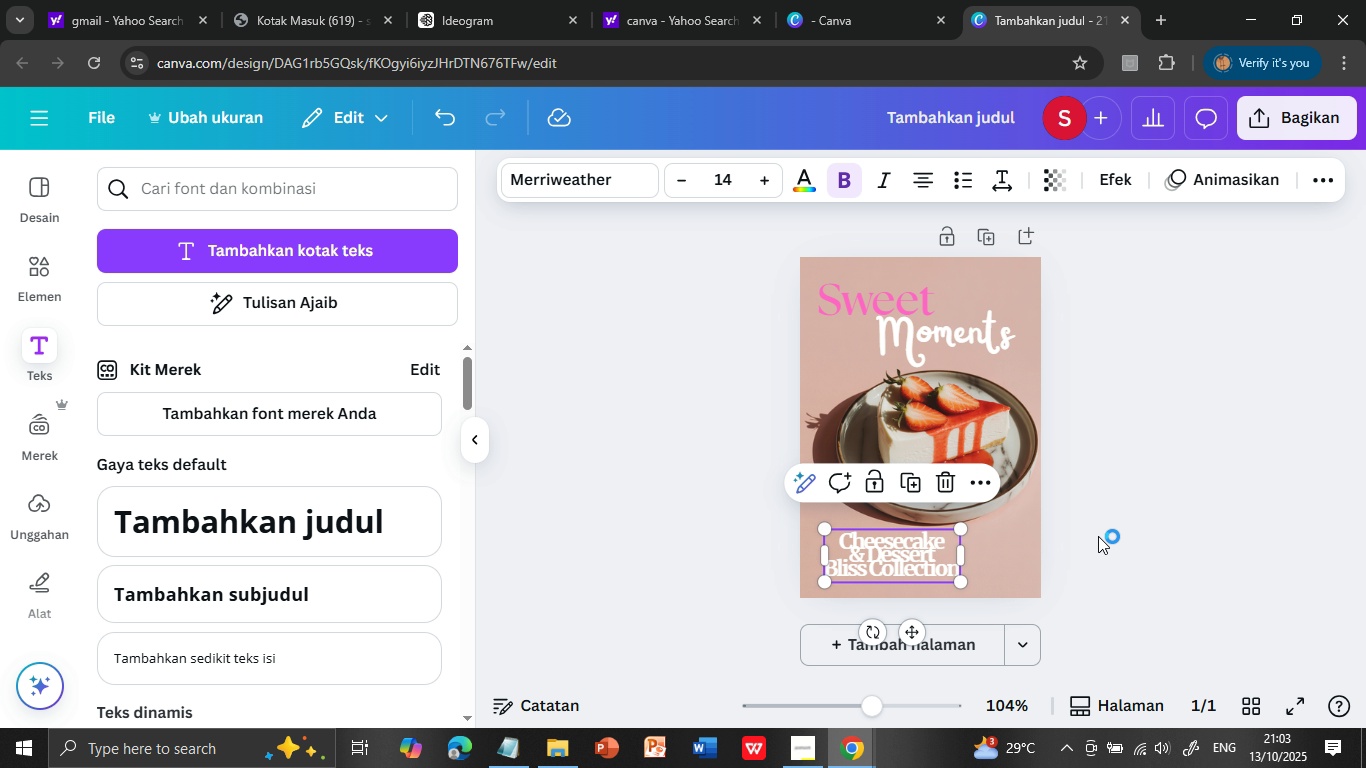 
left_click([1098, 536])
 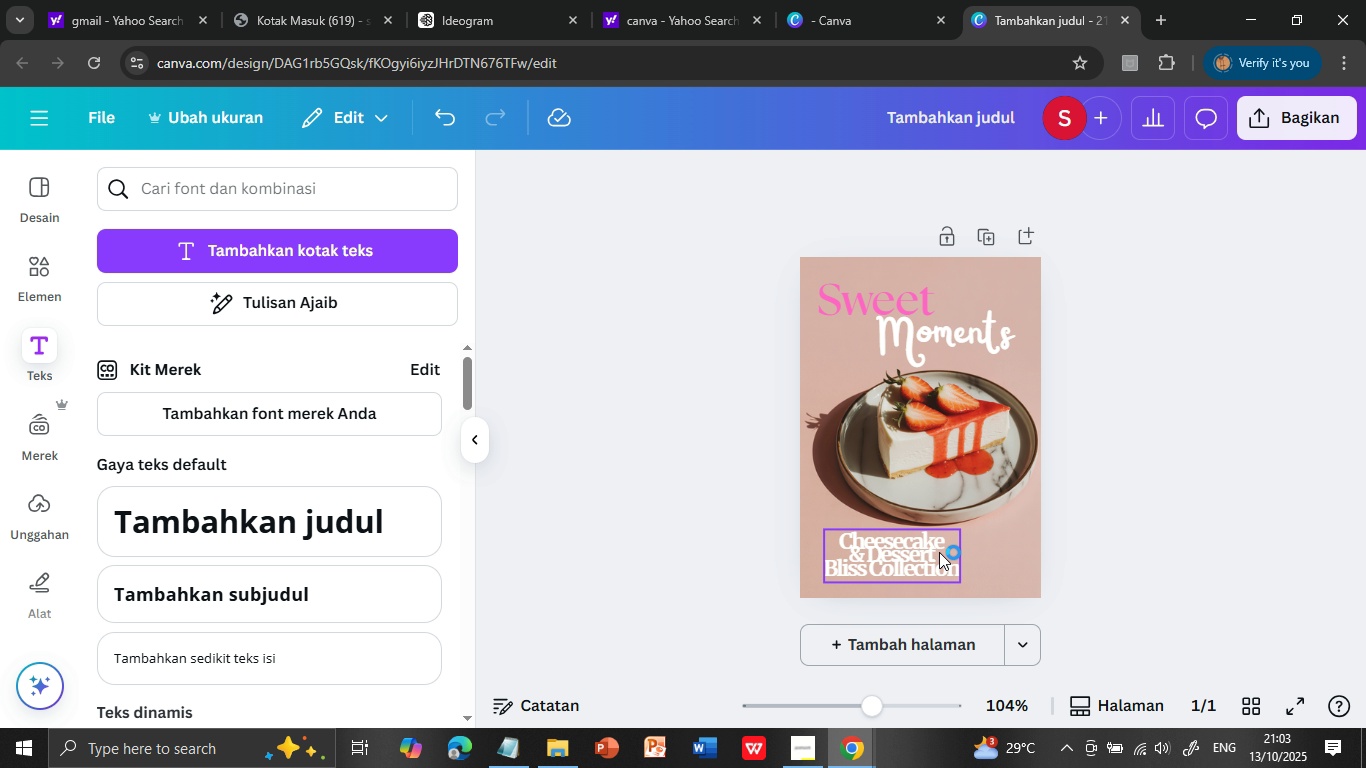 
left_click([939, 552])
 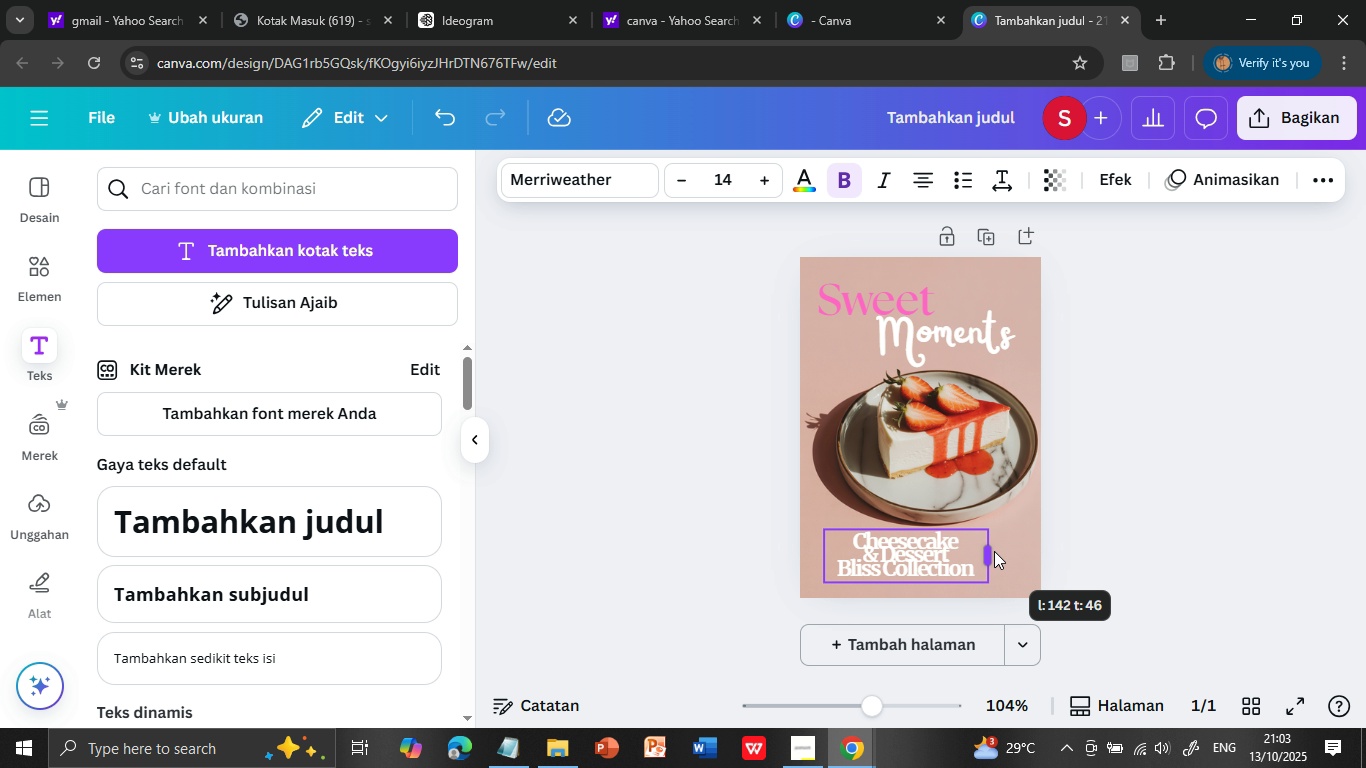 
mouse_move([1031, 538])
 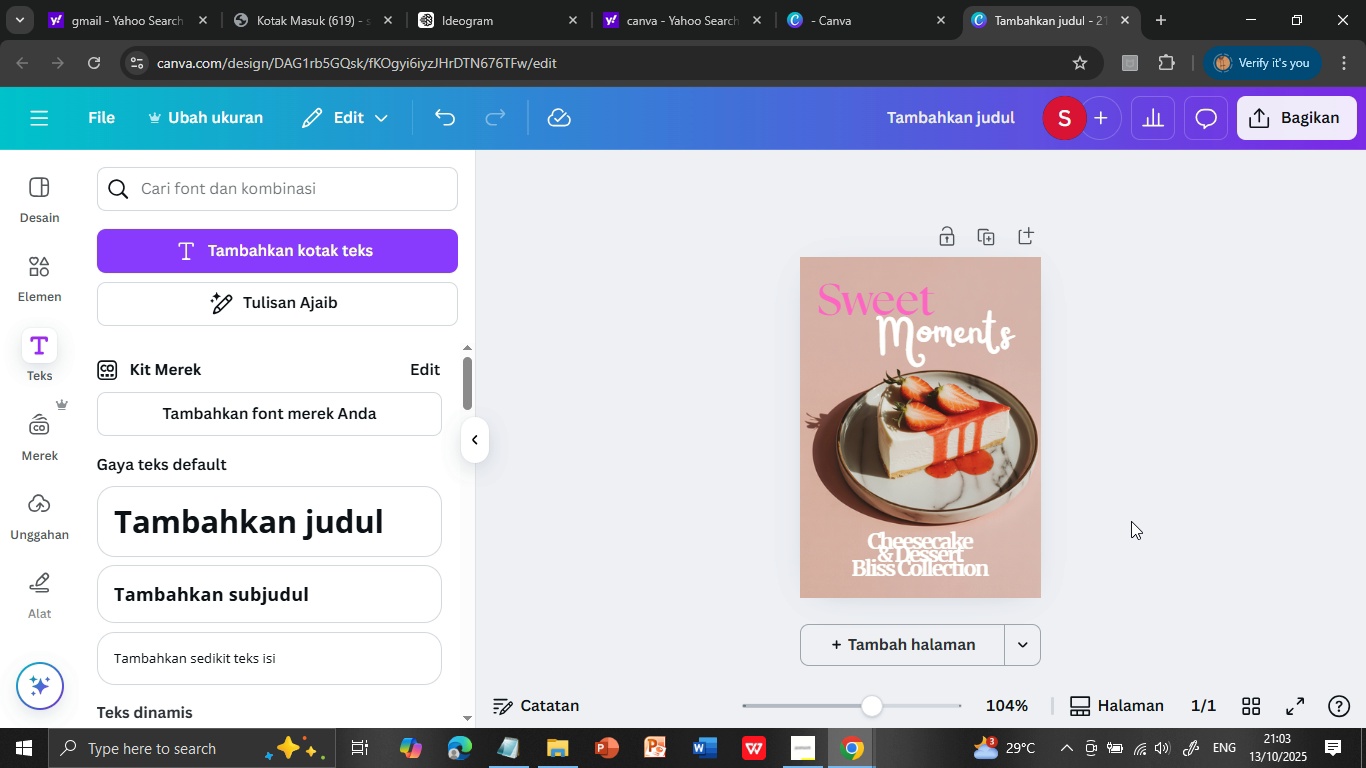 
left_click([1131, 521])
 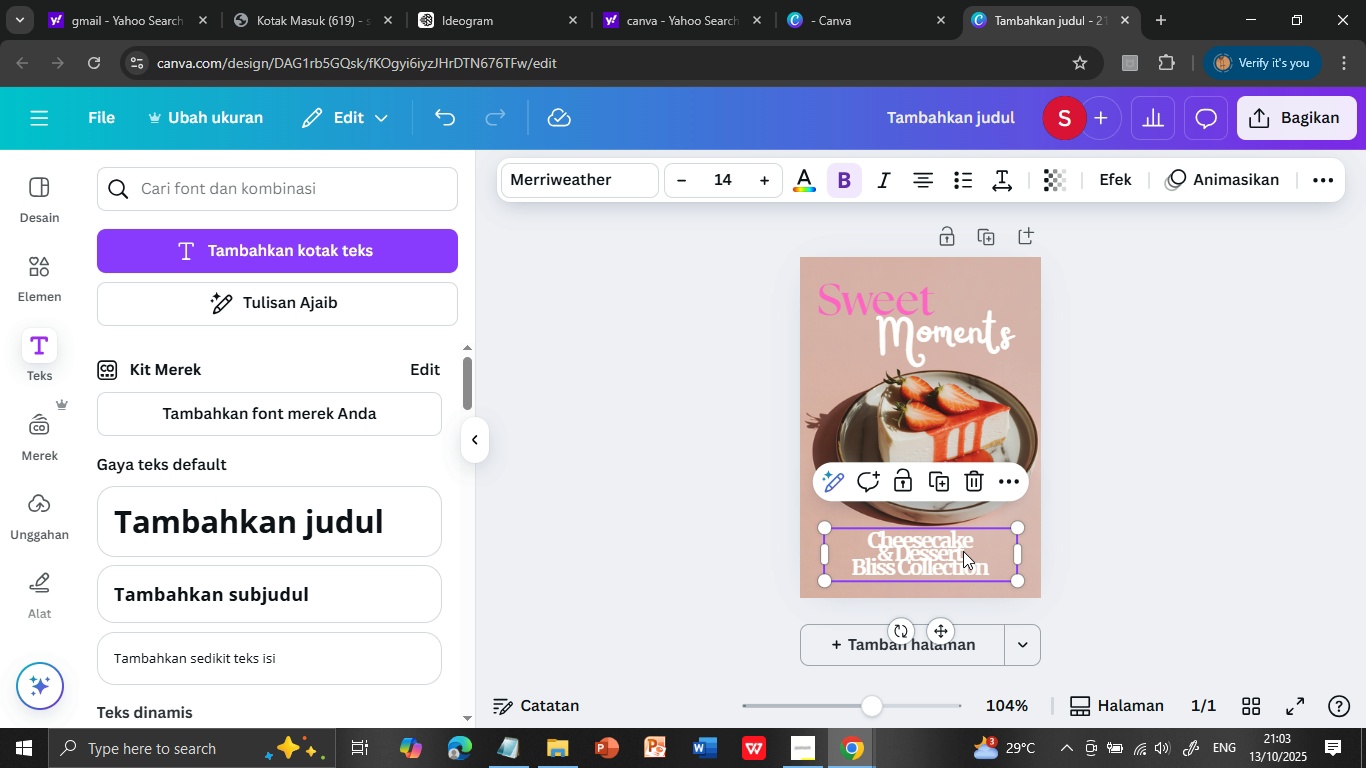 
left_click([1162, 537])
 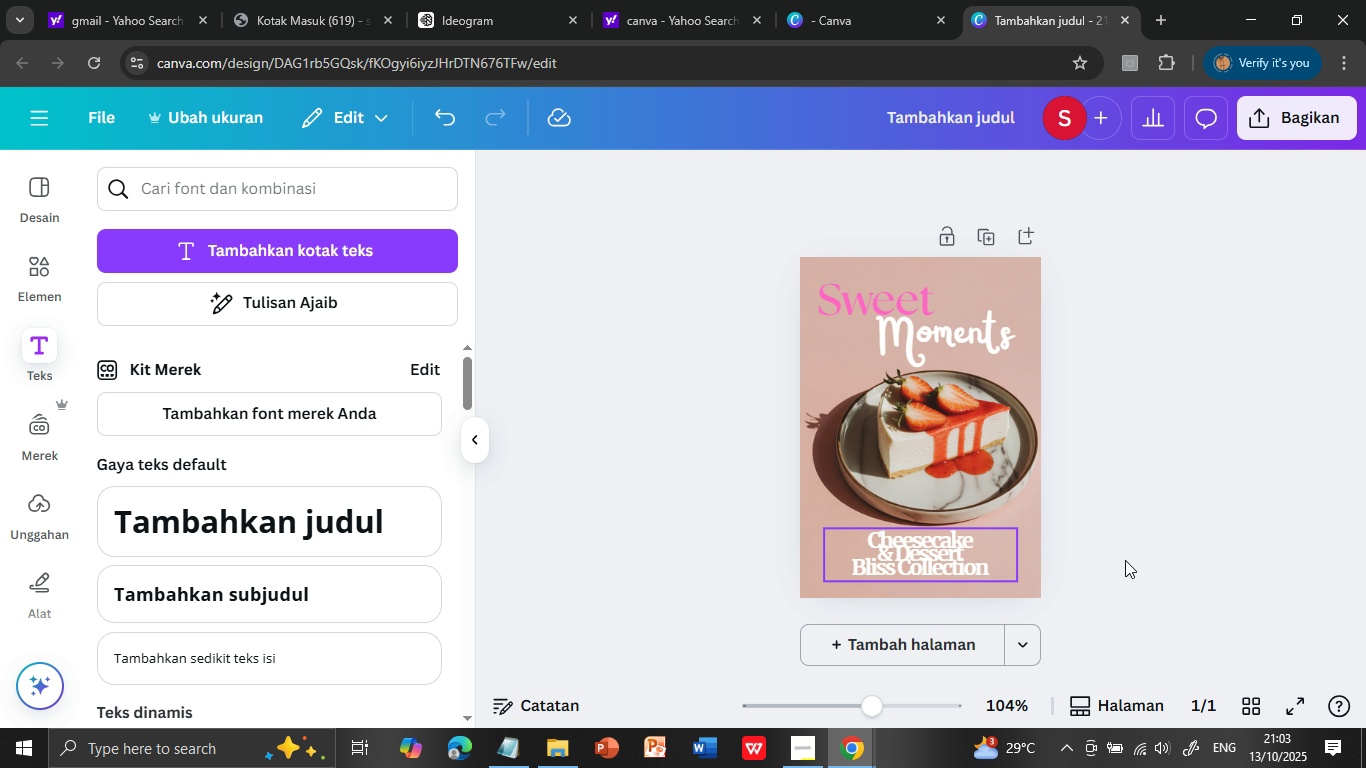 
left_click([1204, 546])
 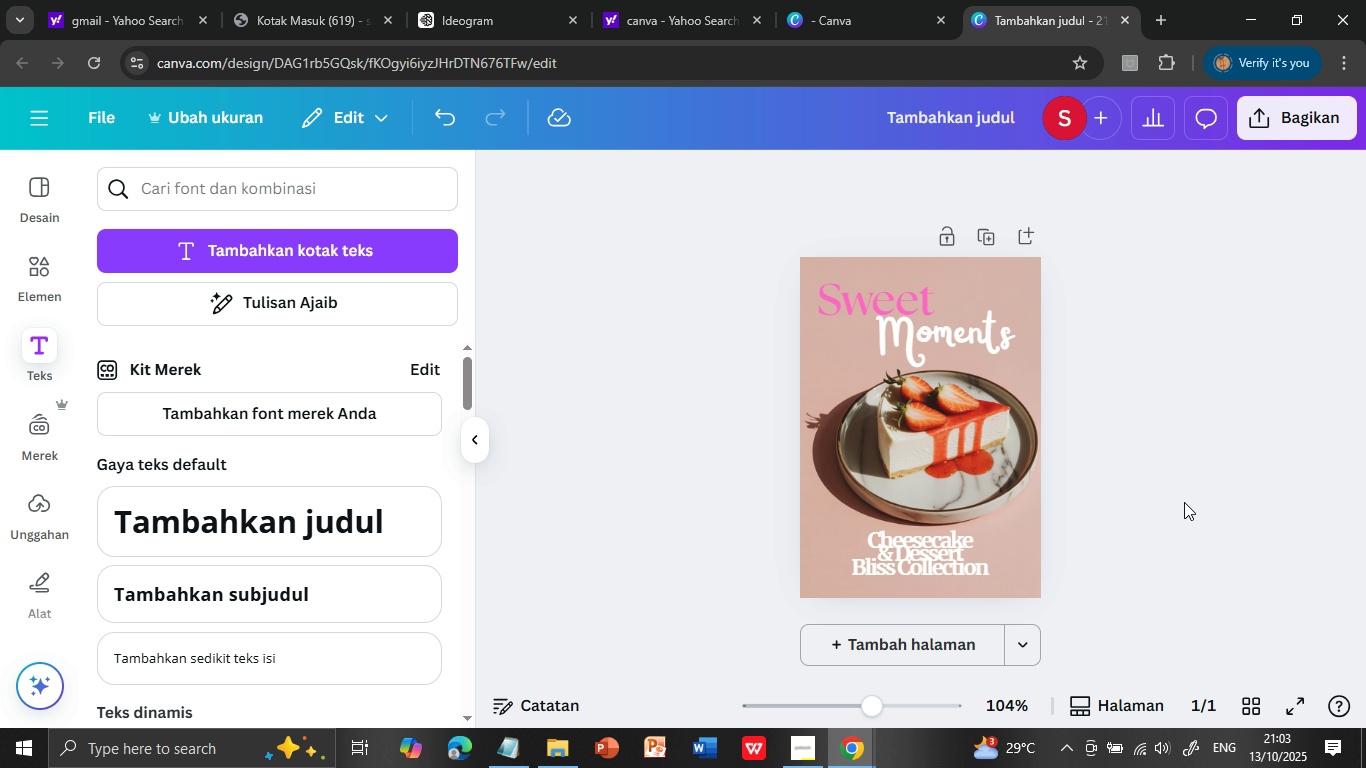 
scroll: coordinate [1184, 502], scroll_direction: down, amount: 1.0
 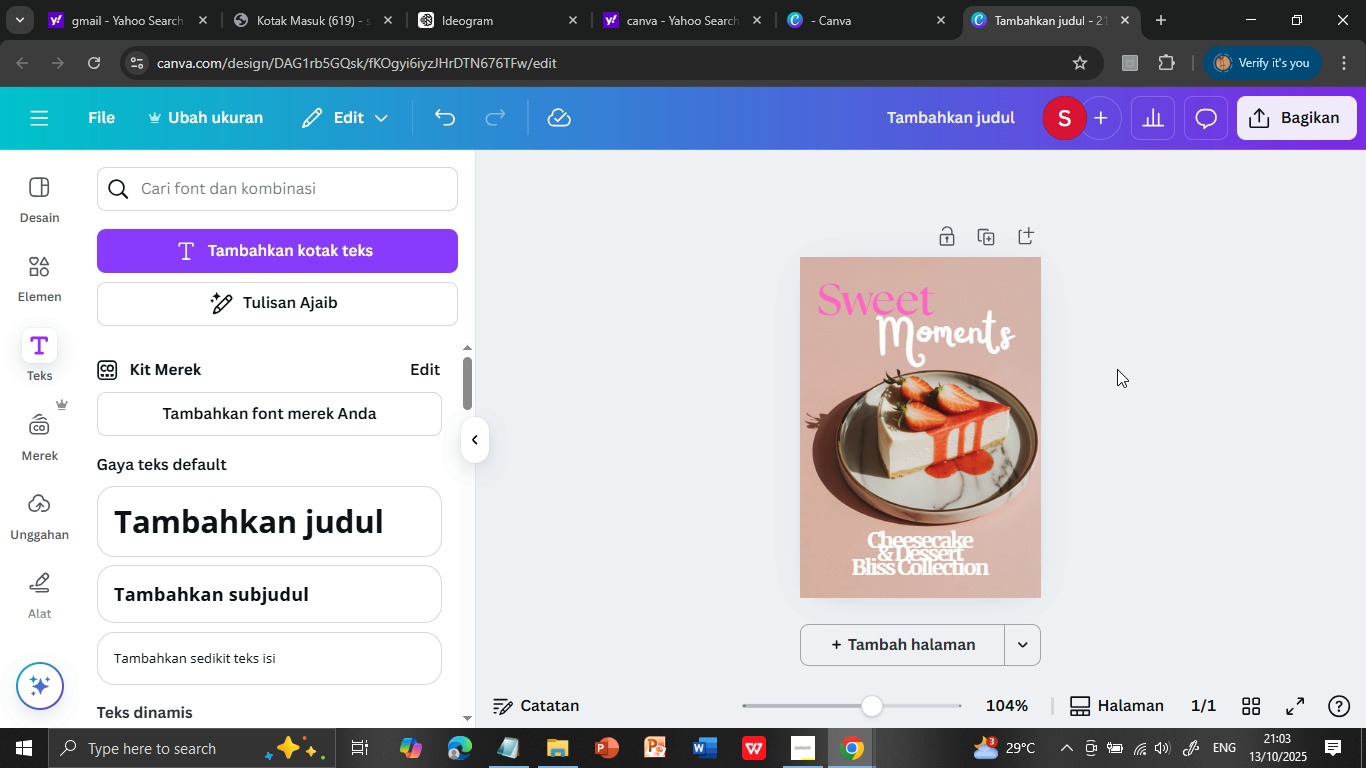 
left_click([858, 282])
 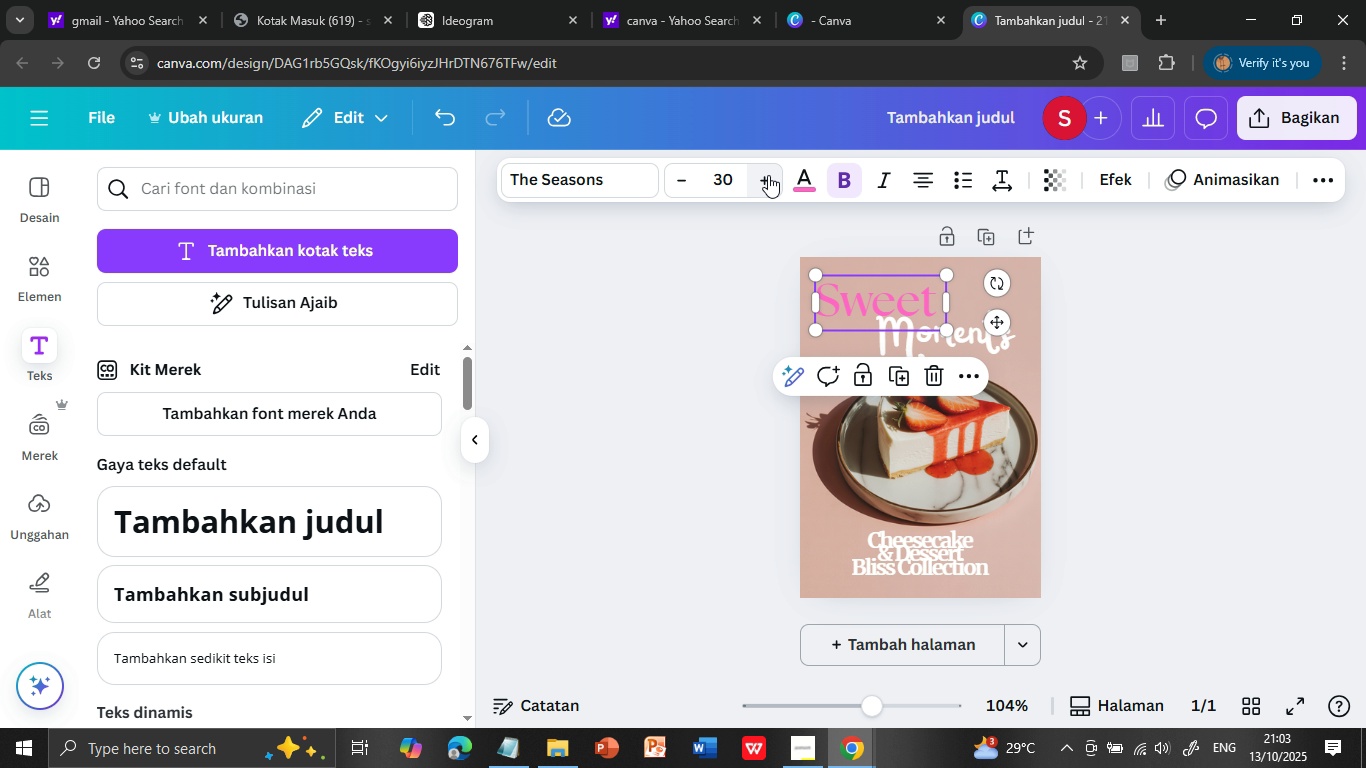 
double_click([768, 175])
 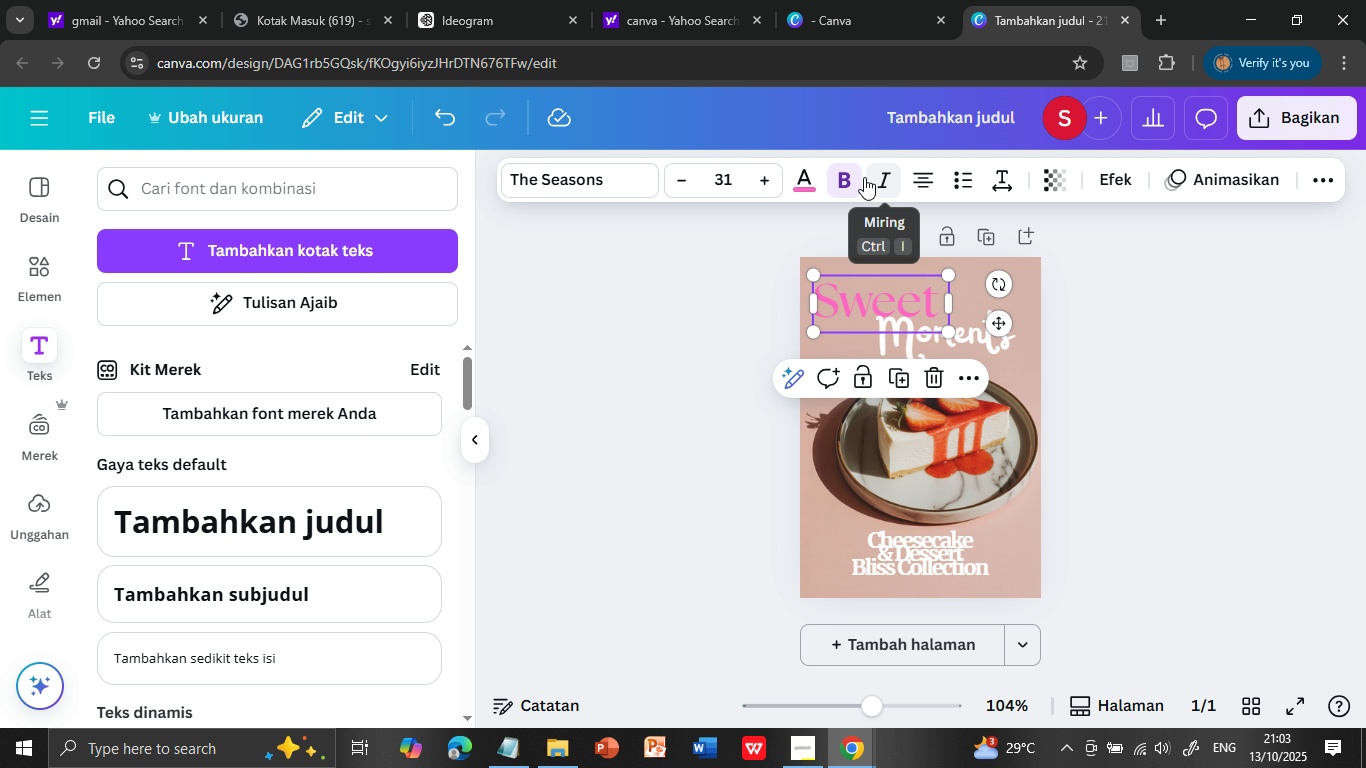 
left_click([849, 175])
 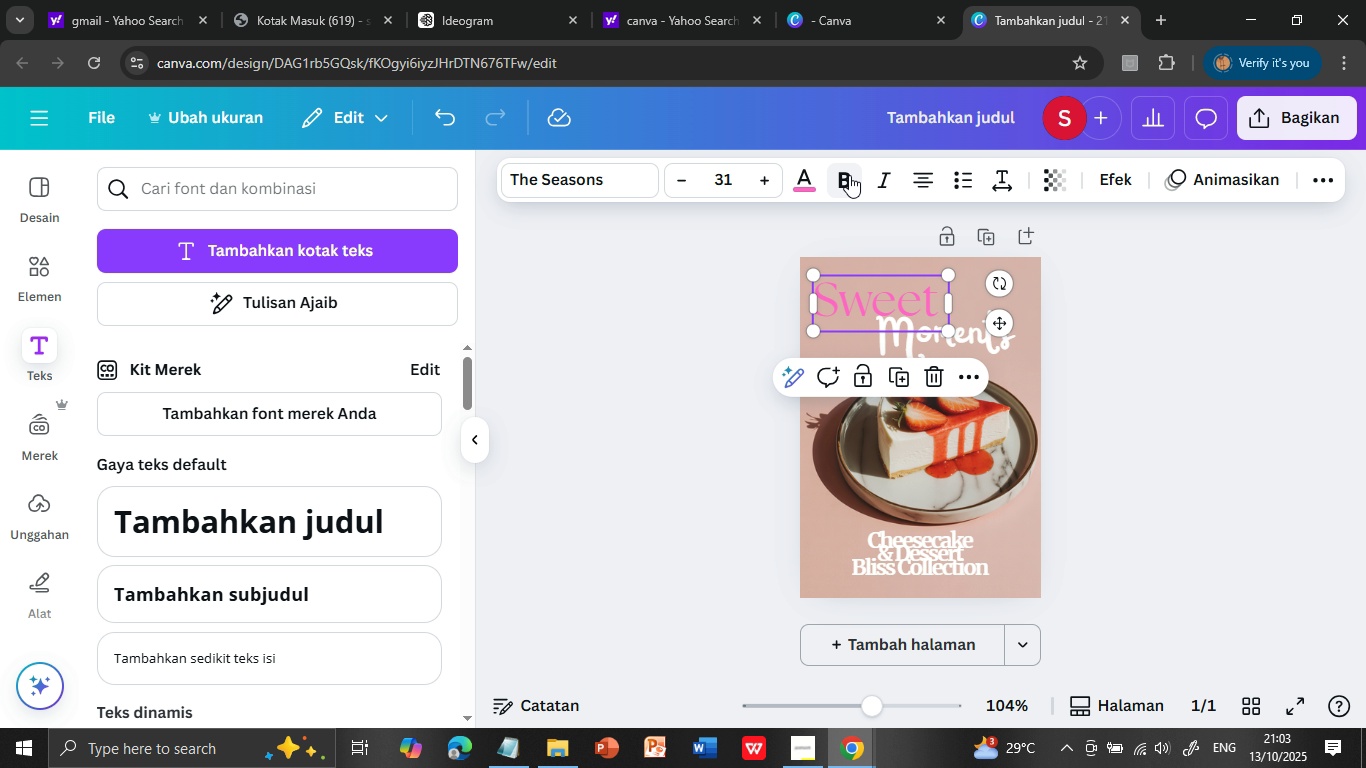 
left_click([849, 175])
 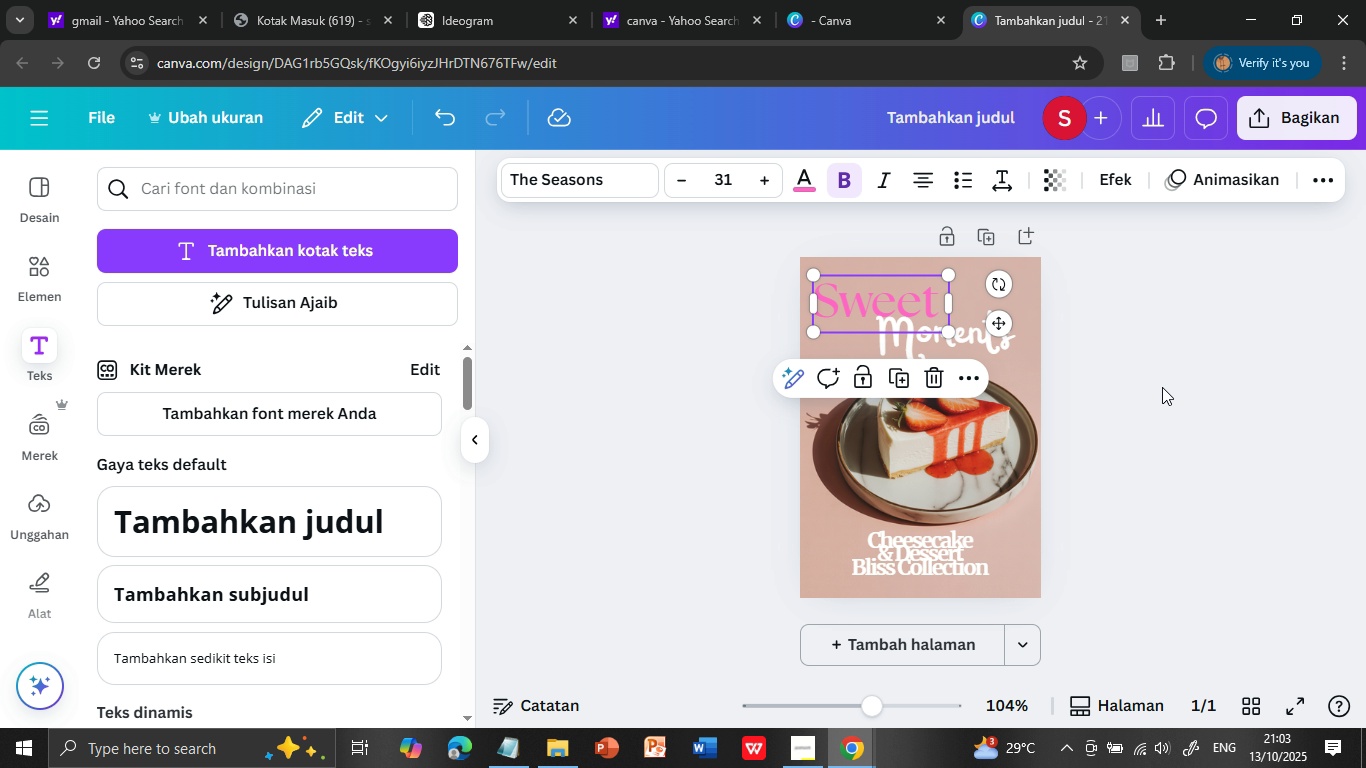 
left_click([1162, 388])
 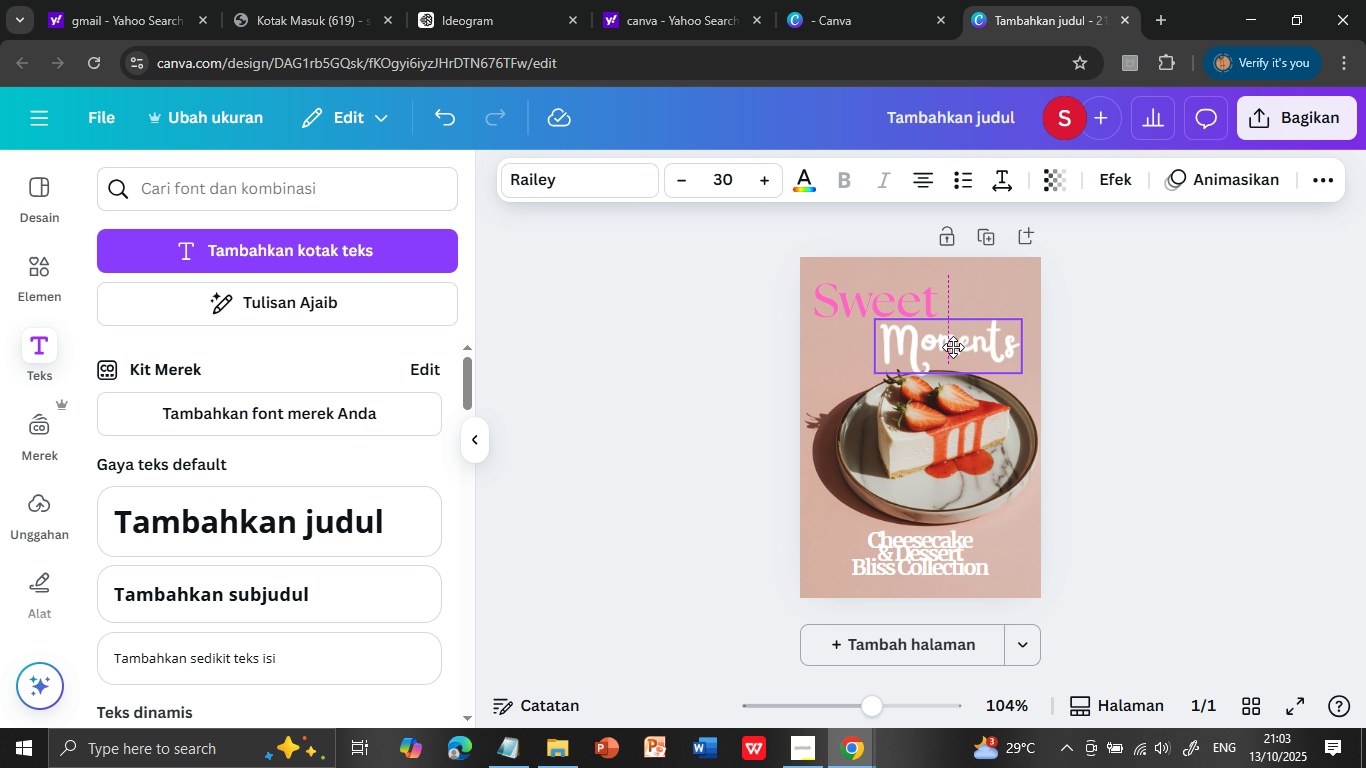 
wait(7.38)
 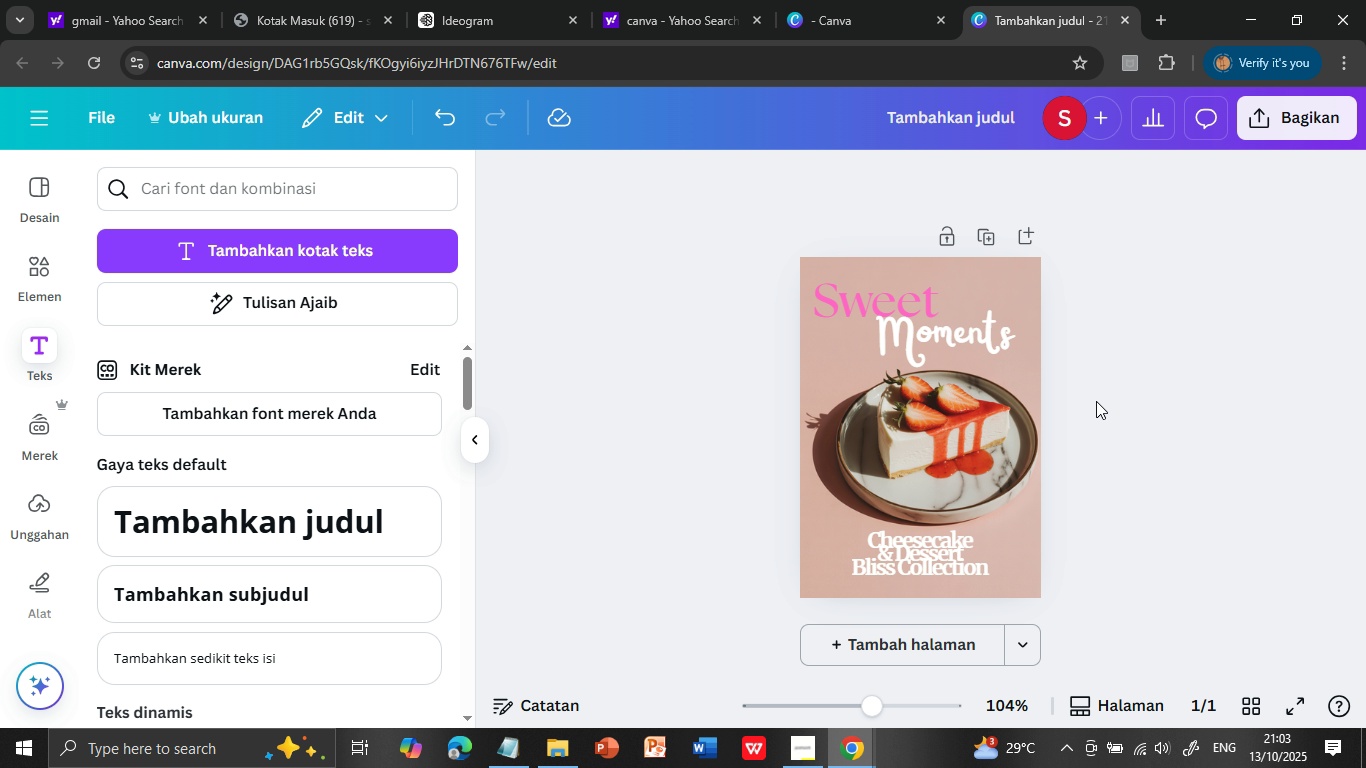 
left_click([1120, 342])
 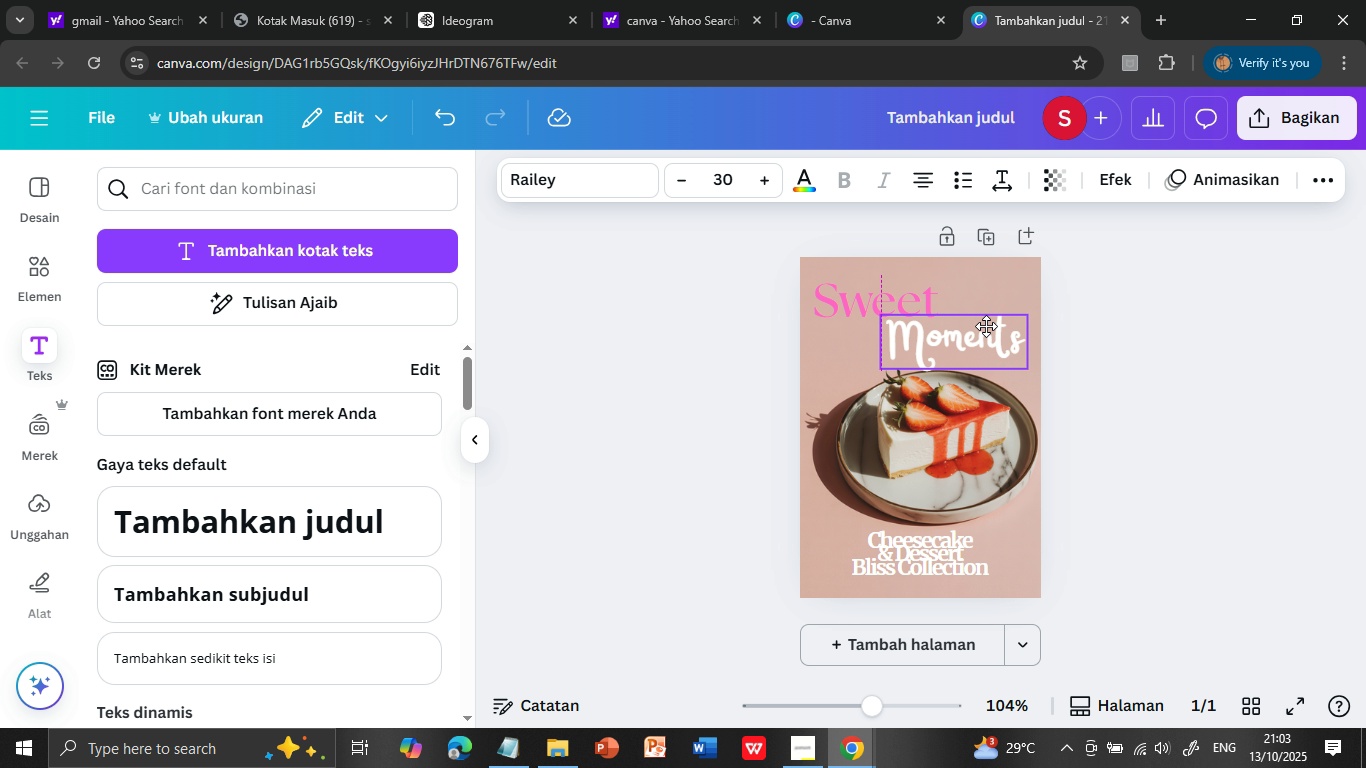 
wait(11.32)
 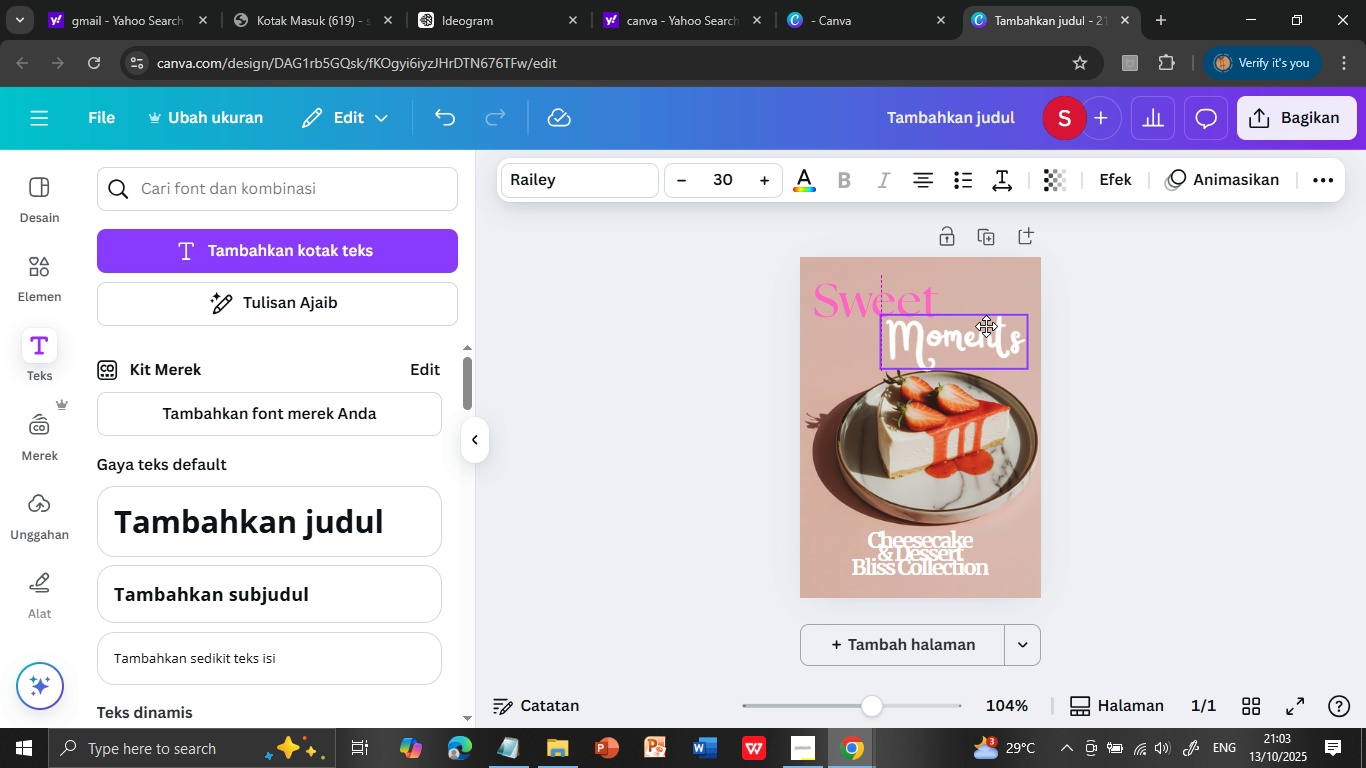 
left_click([1050, 180])
 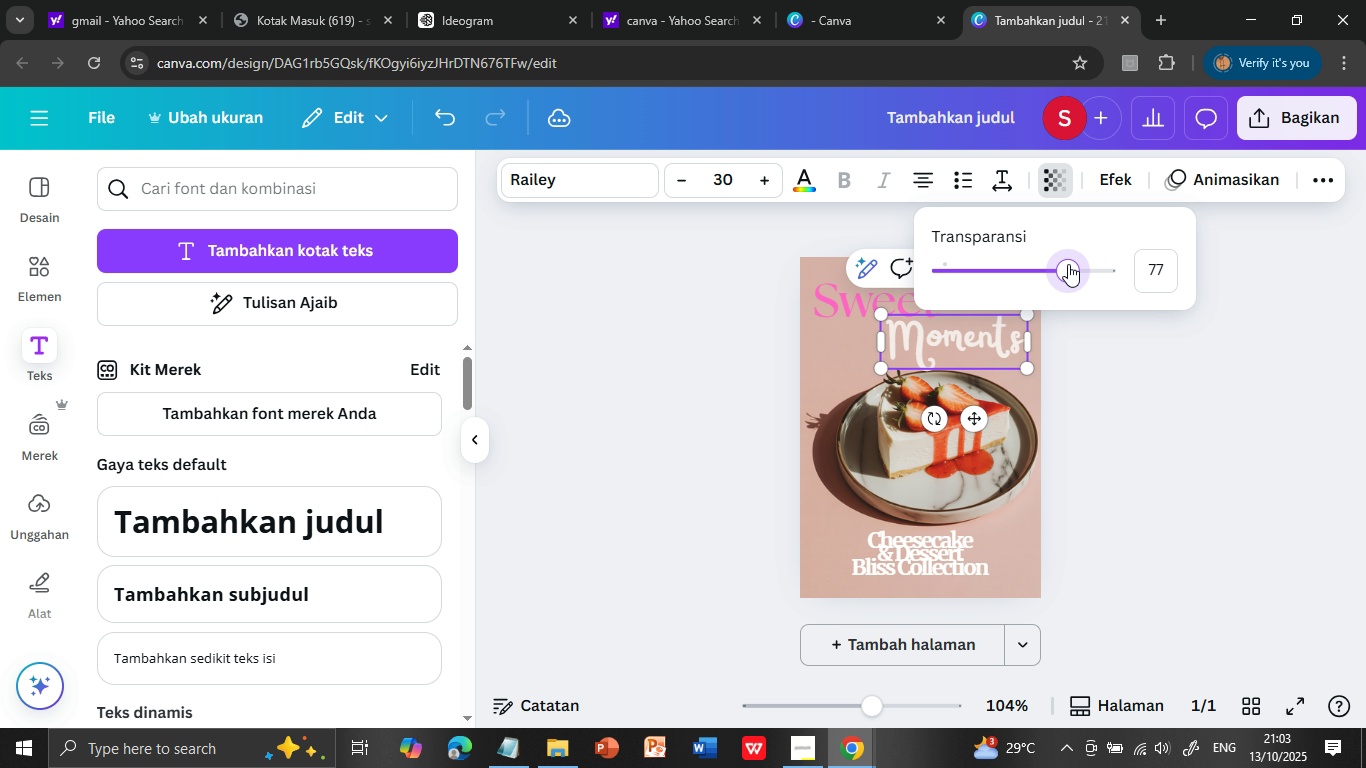 
left_click([1100, 343])
 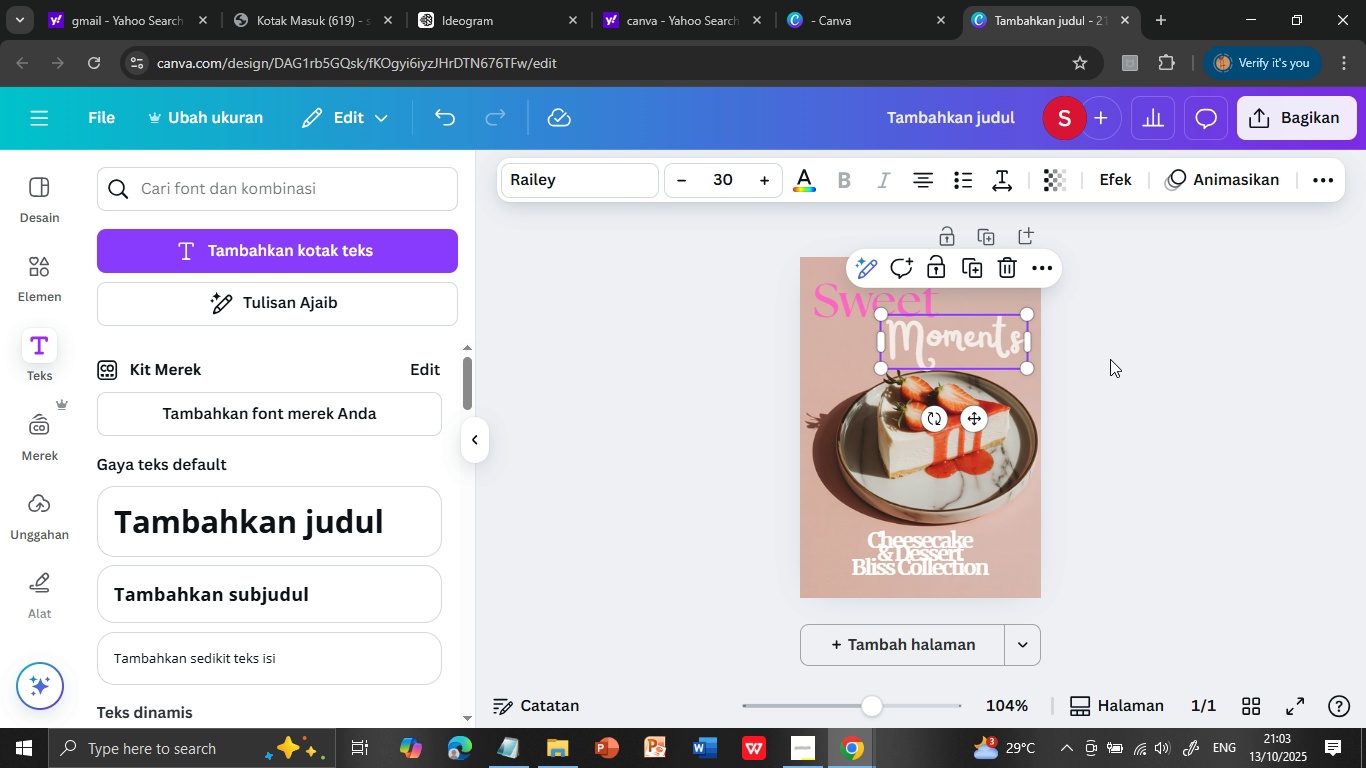 
left_click([1110, 359])
 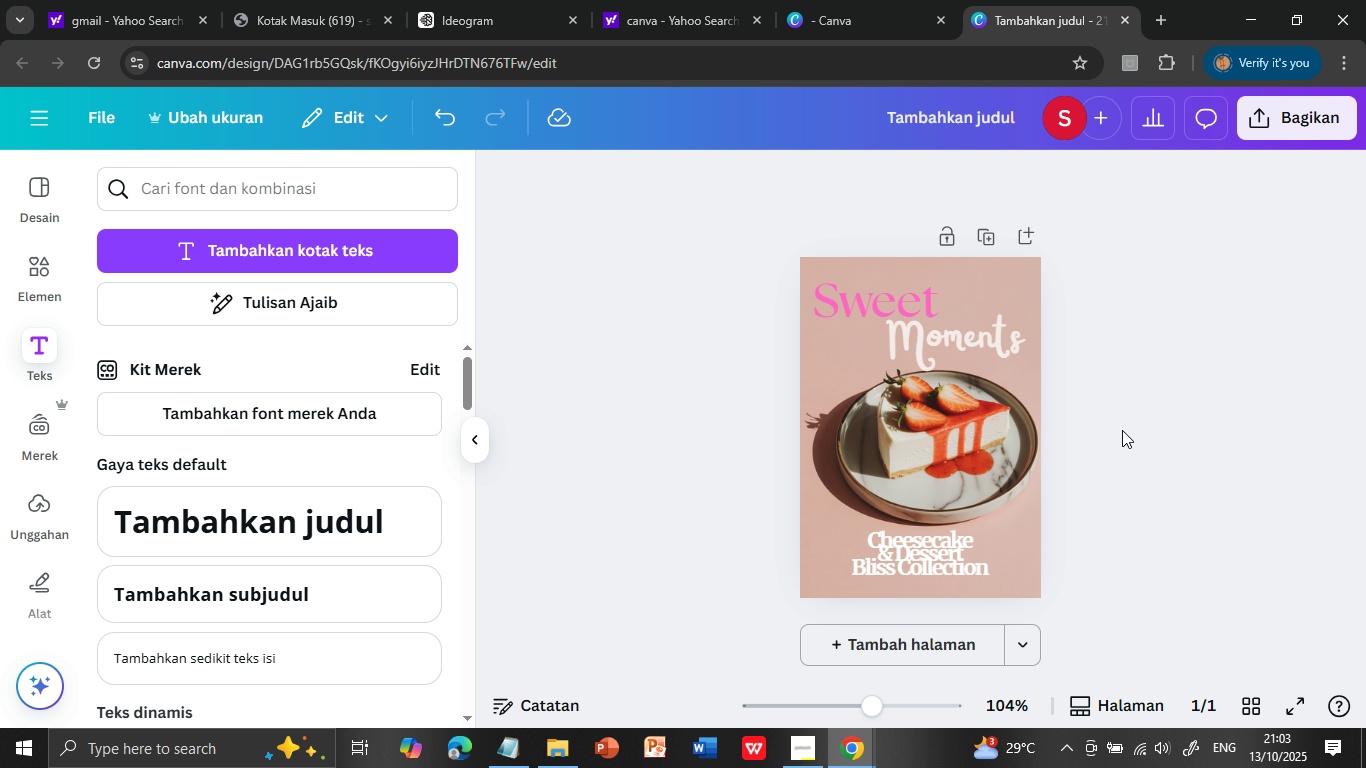 
scroll: coordinate [1115, 448], scroll_direction: down, amount: 1.0
 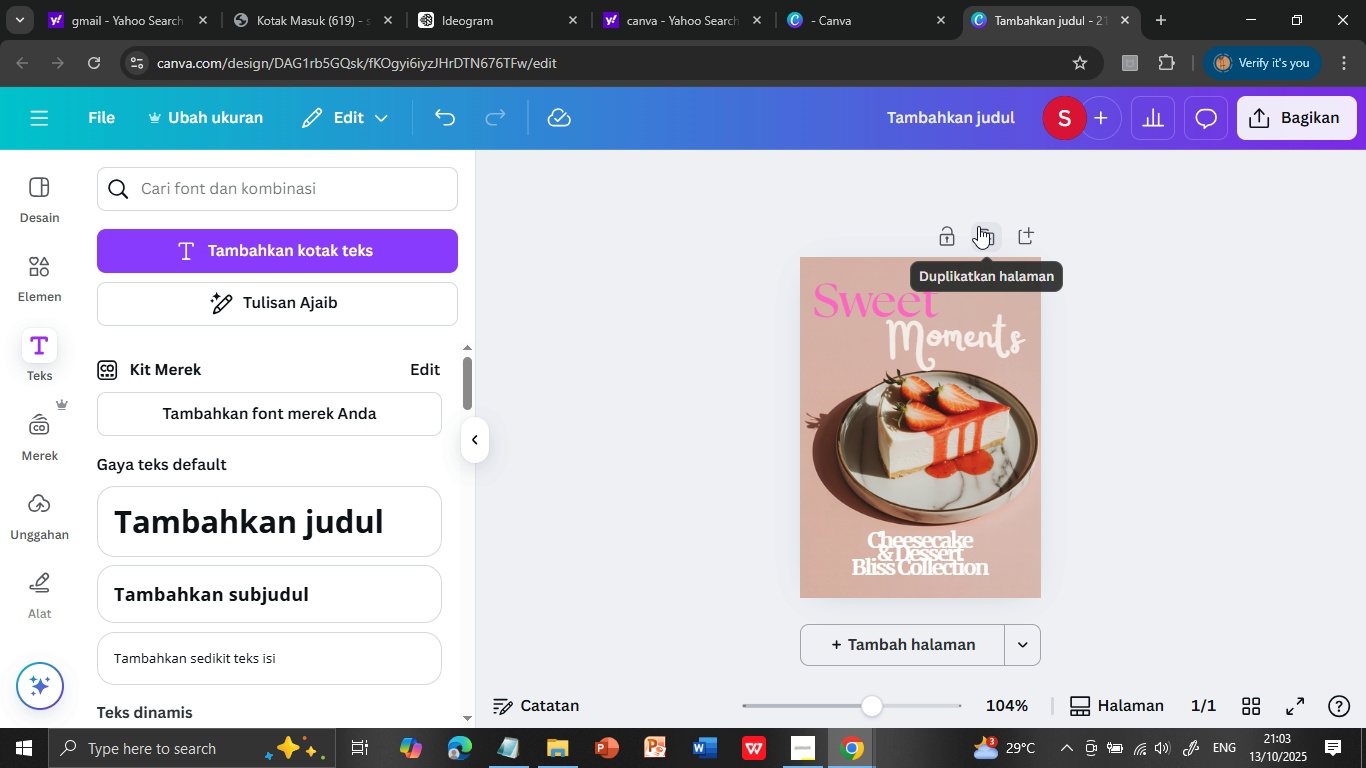 
left_click([979, 226])
 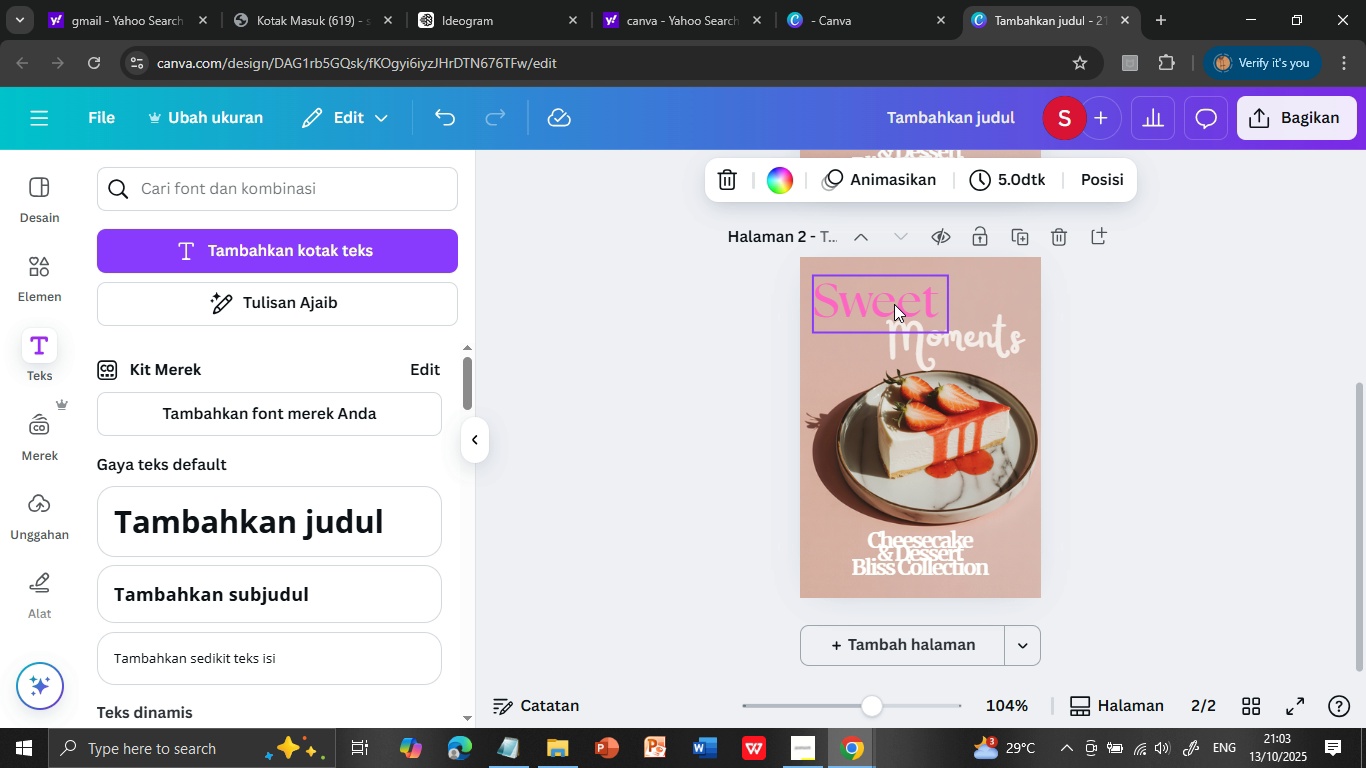 
left_click([1019, 278])
 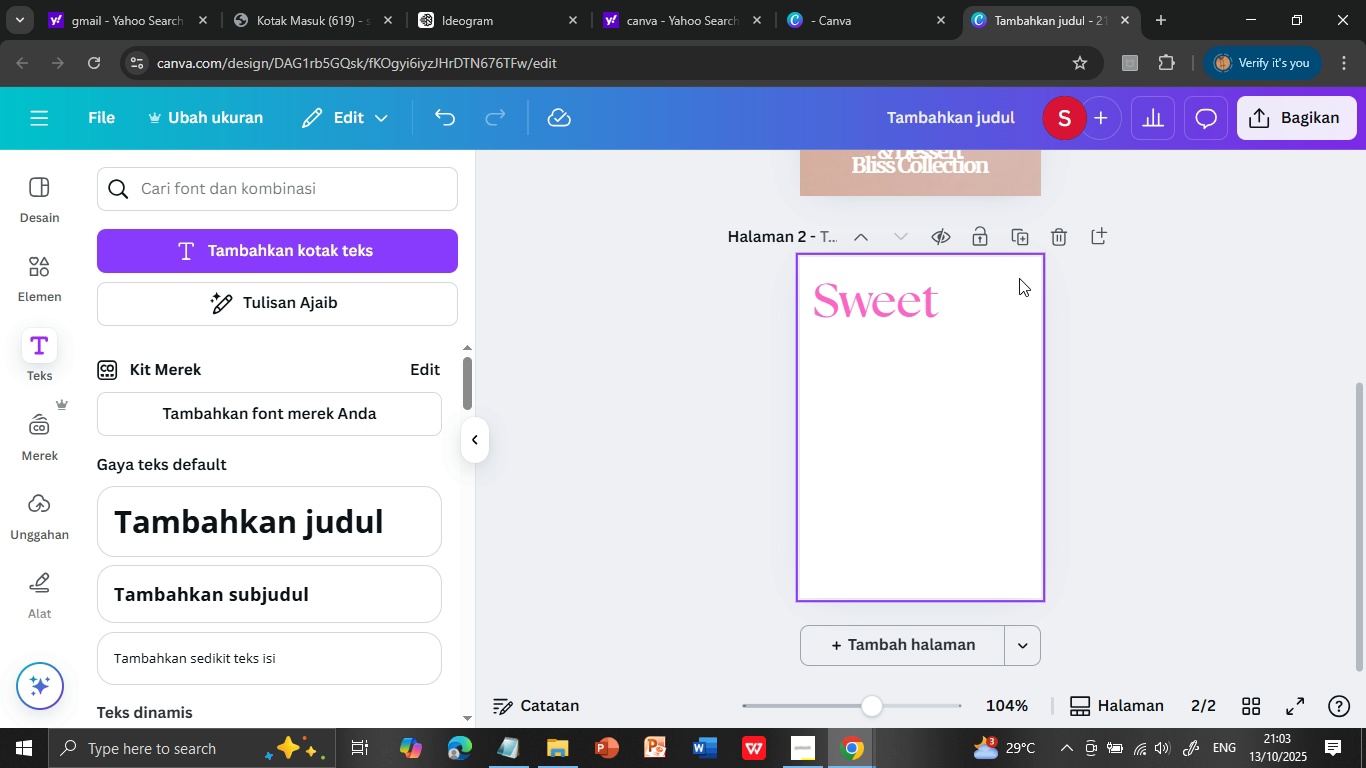 
hold_key(key=Delete, duration=1.02)
 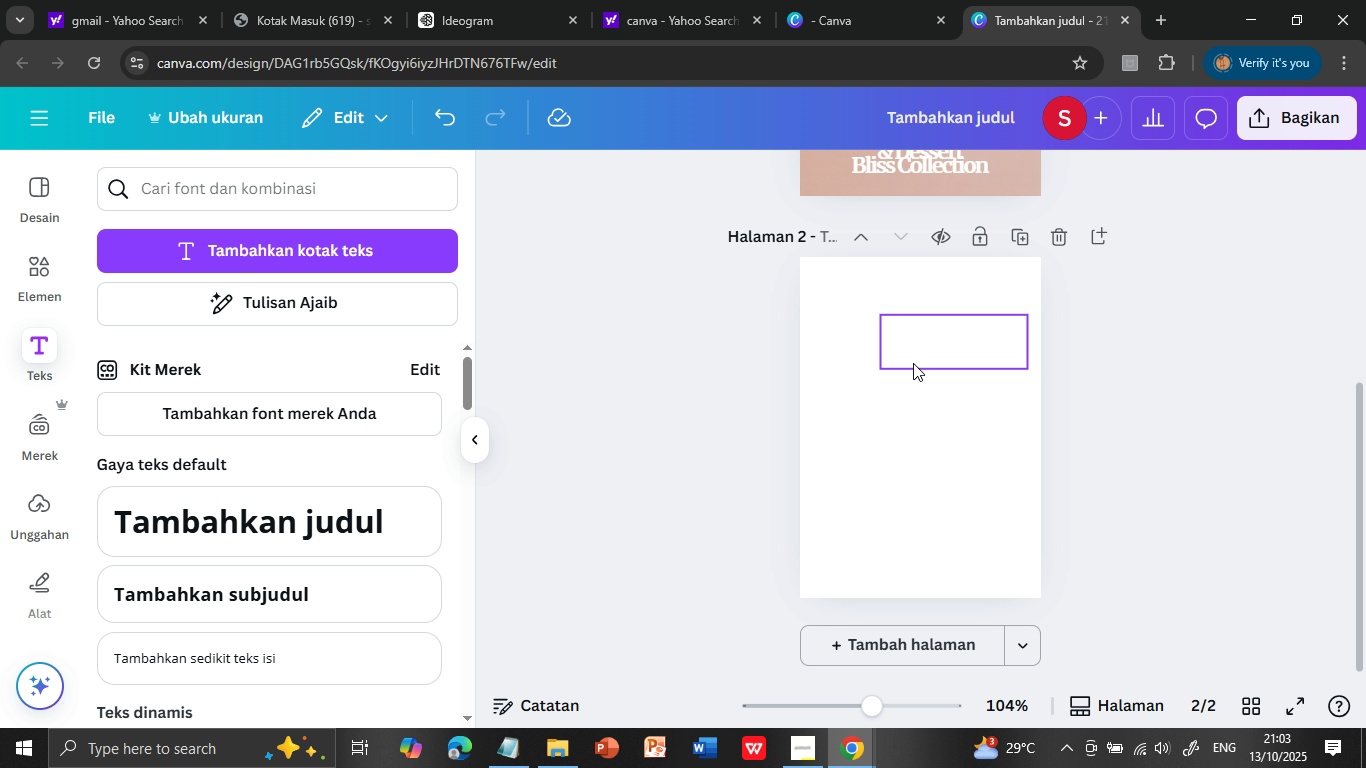 
left_click([871, 297])
 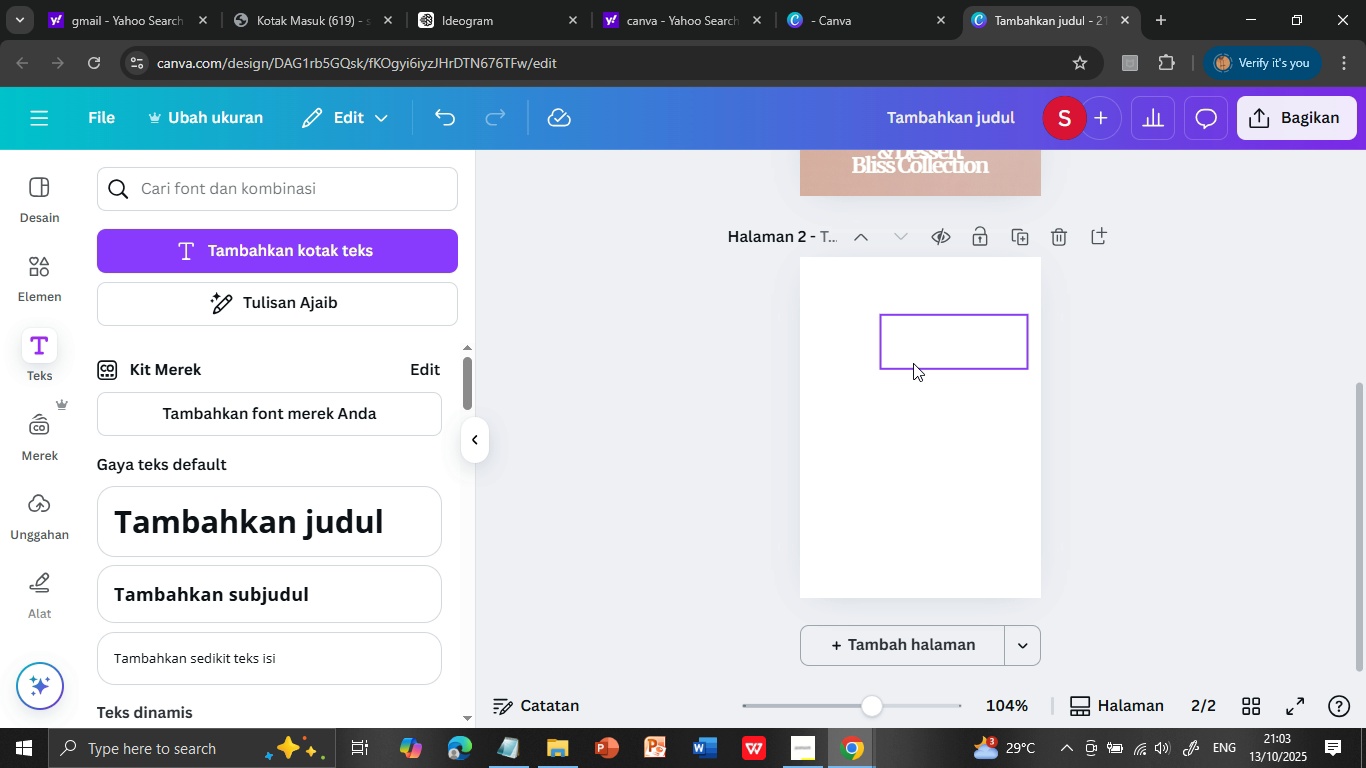 
left_click_drag(start_coordinate=[871, 297], to_coordinate=[913, 363])
 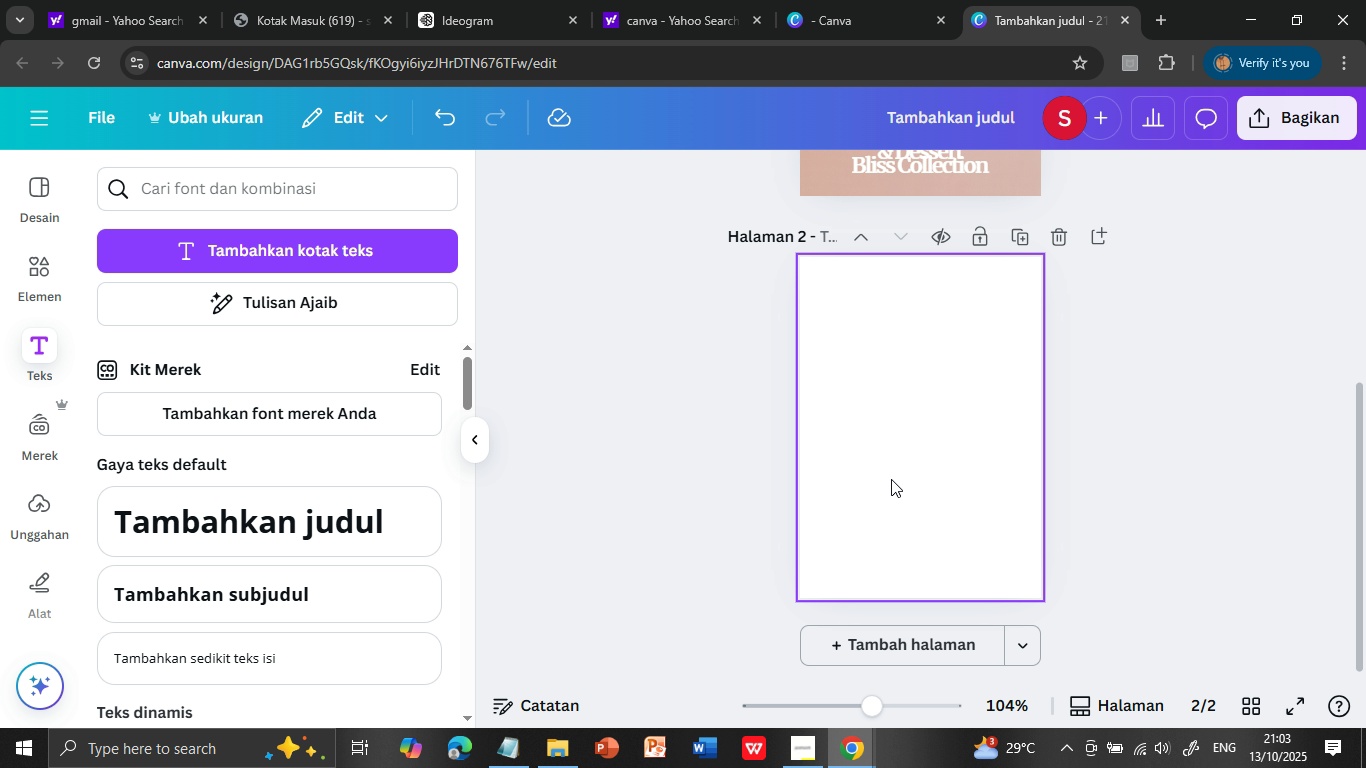 
left_click([913, 363])
 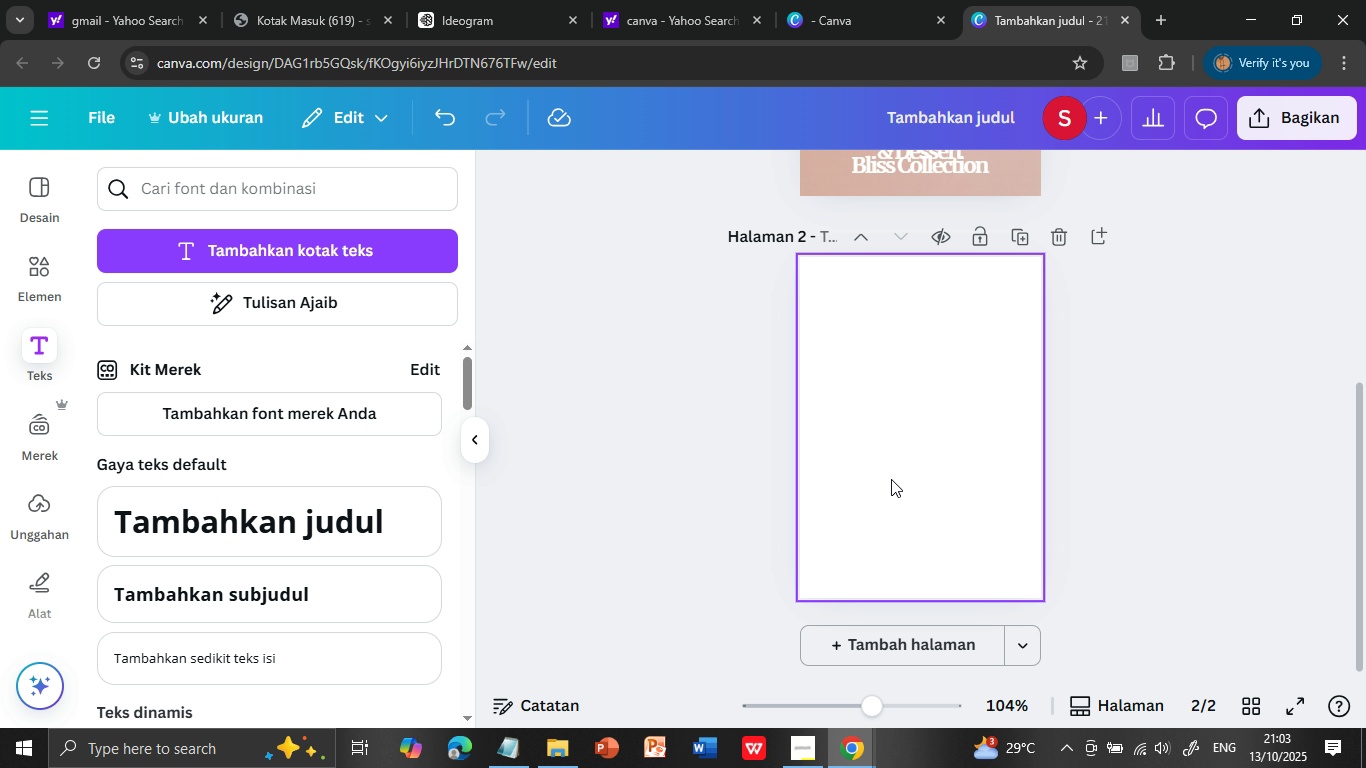 
hold_key(key=Delete, duration=1.88)
 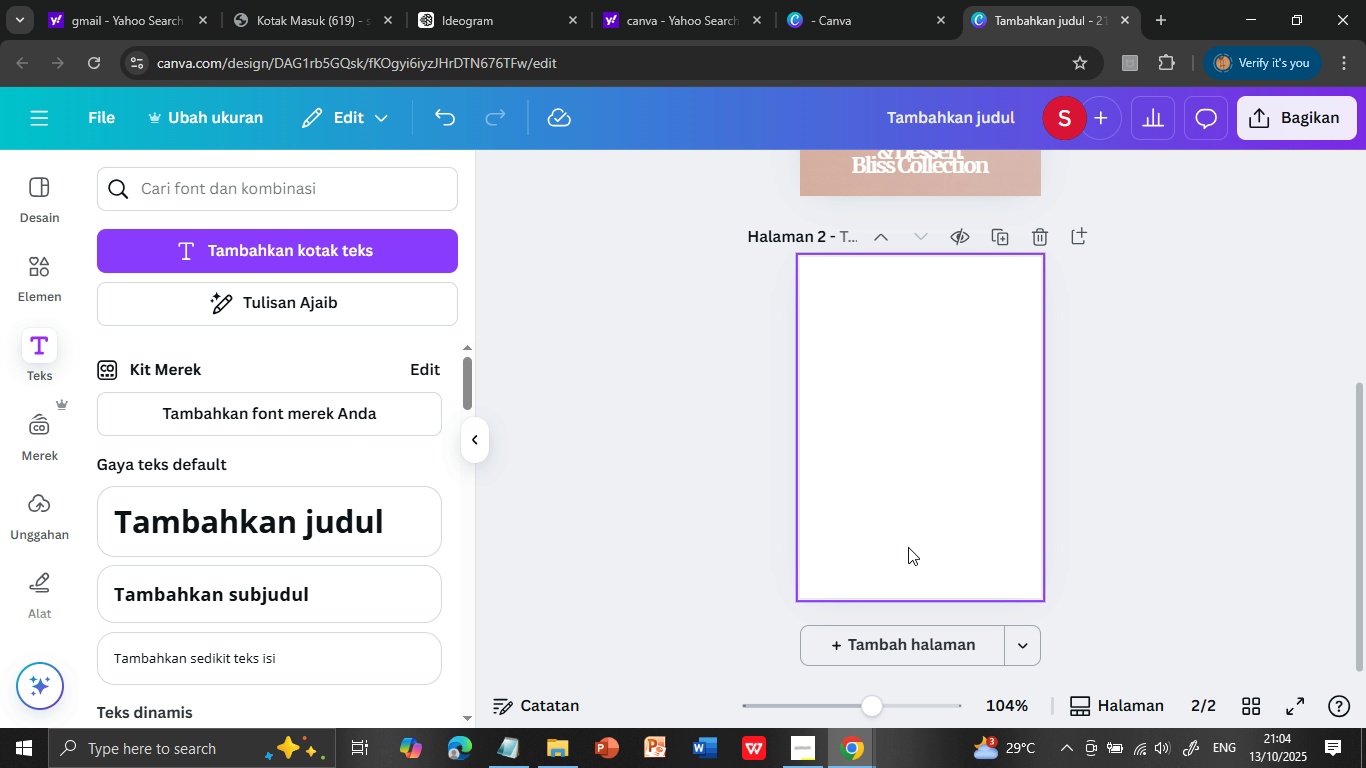 
left_click([889, 523])
 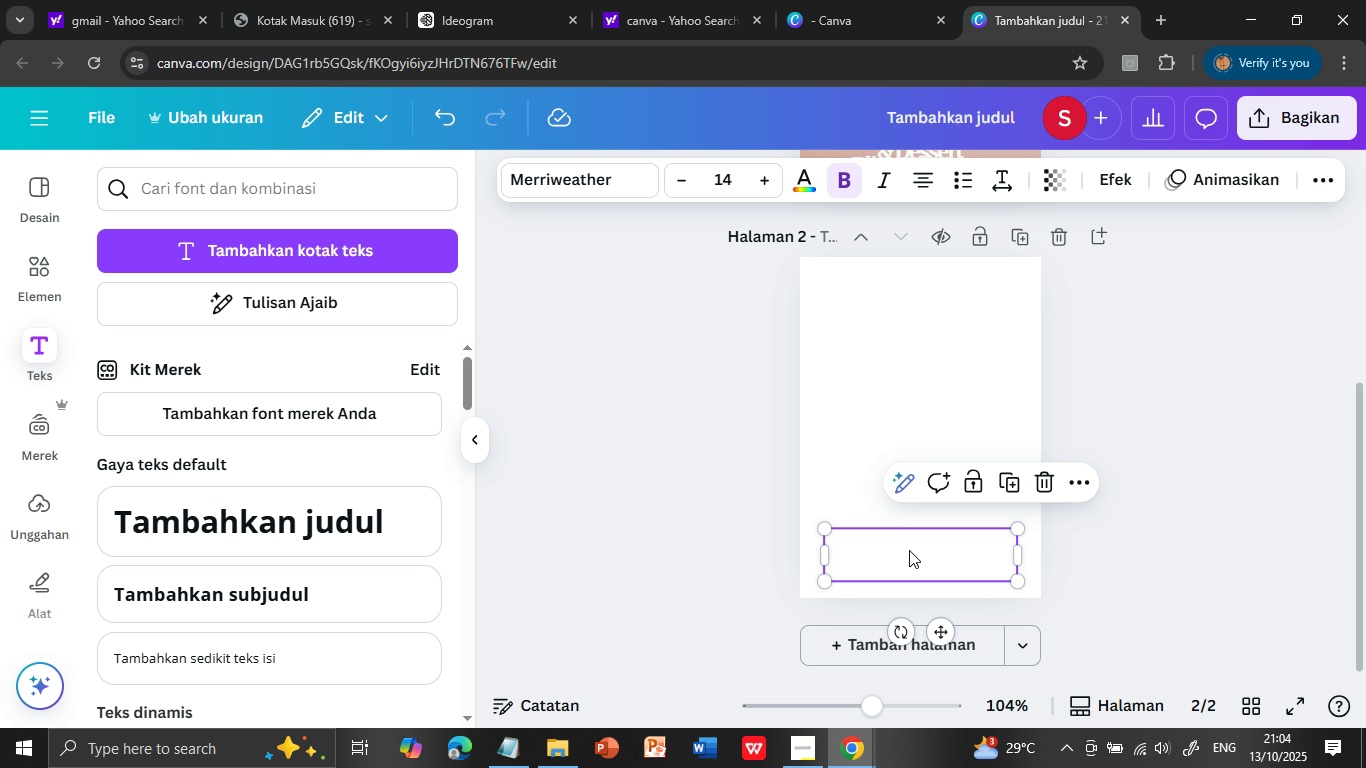 
left_click([909, 550])
 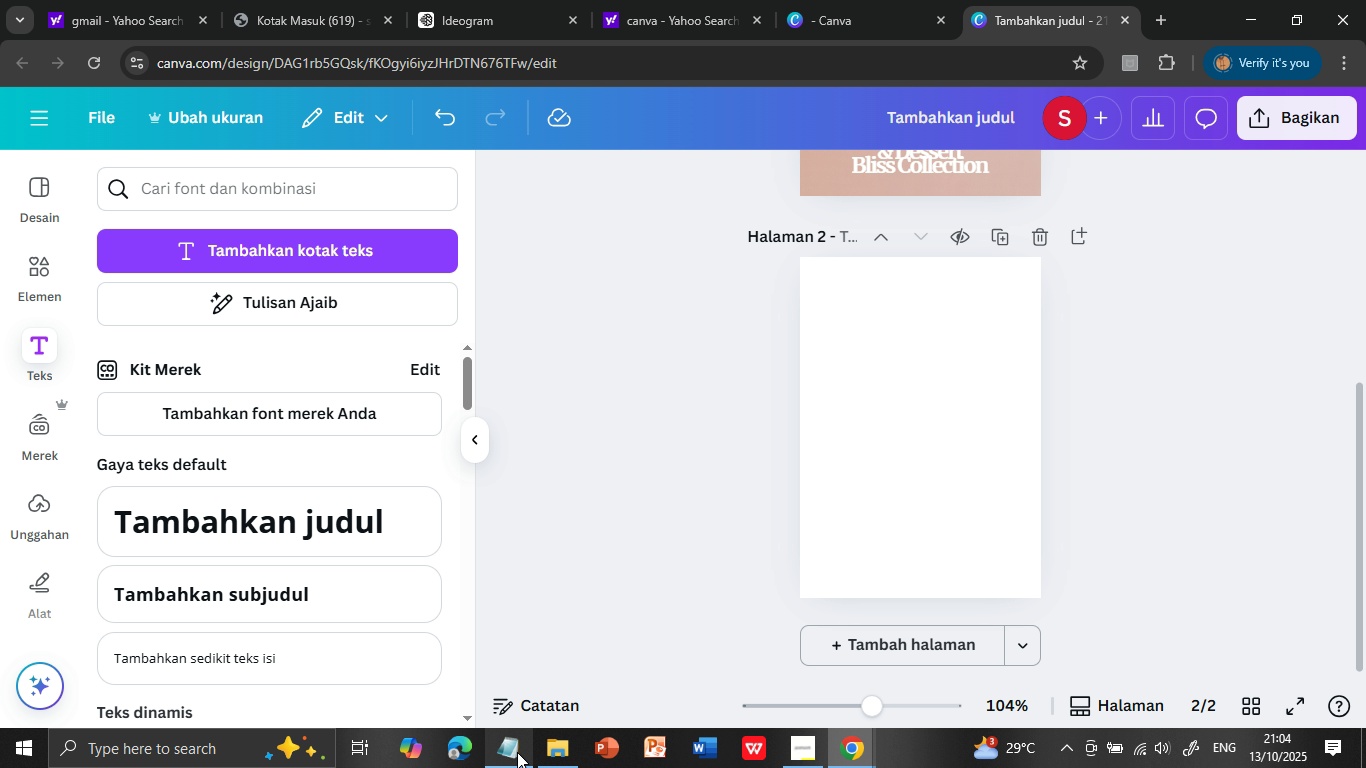 
left_click([517, 752])
 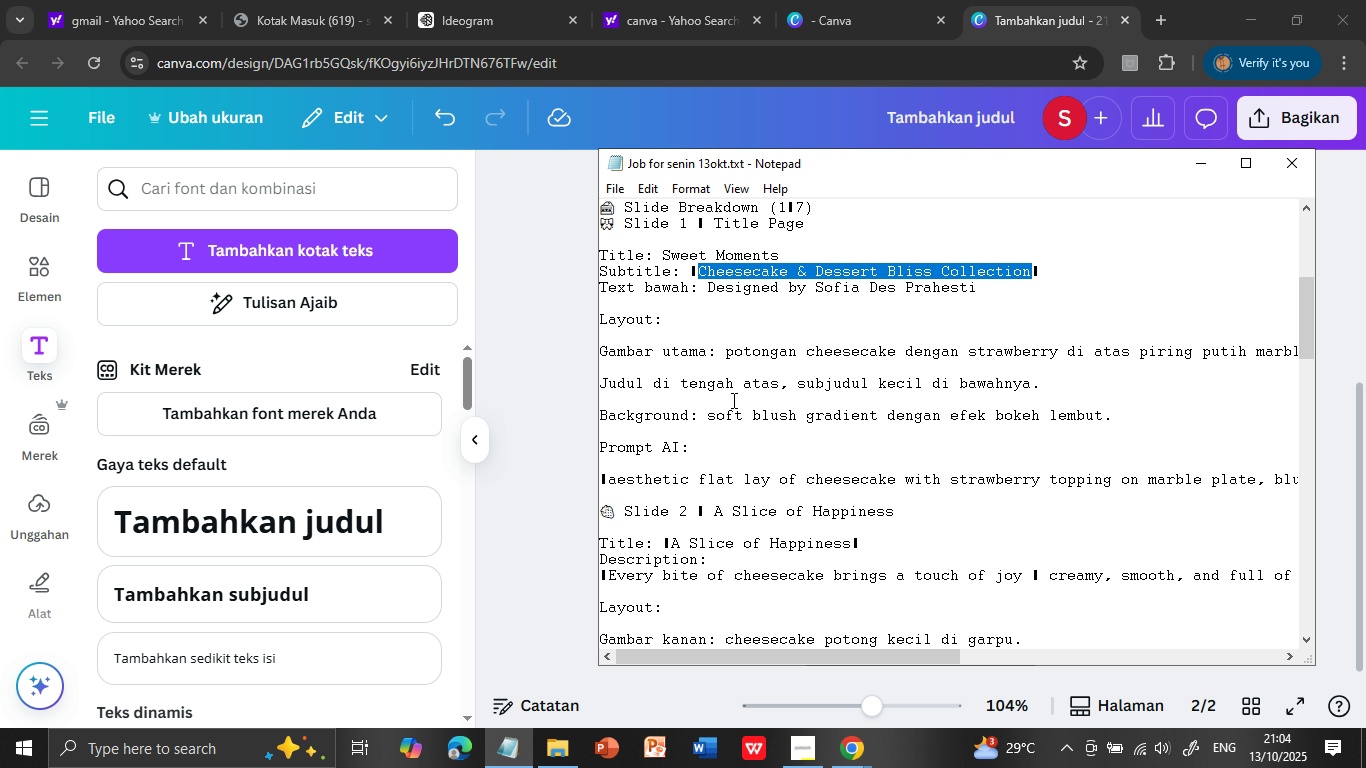 
scroll: coordinate [627, 391], scroll_direction: down, amount: 3.0
 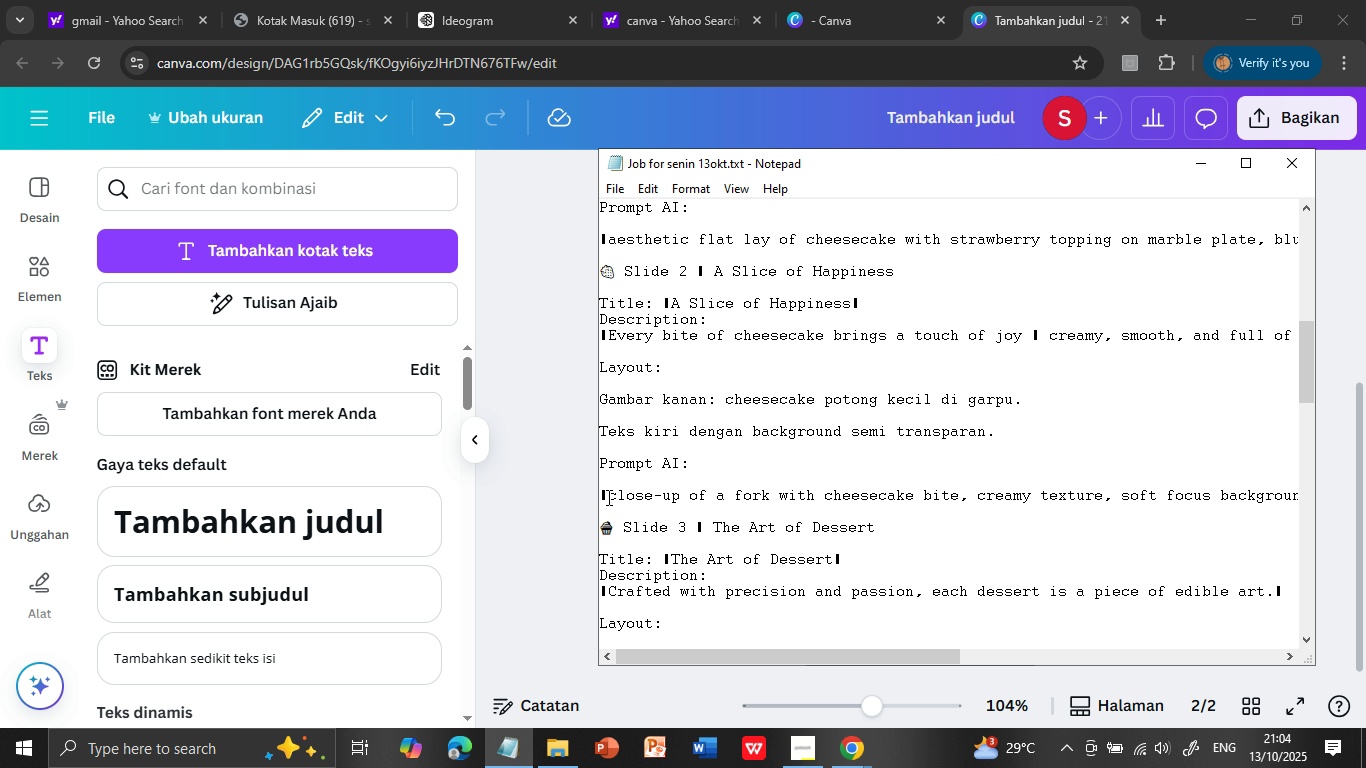 
left_click([610, 497])
 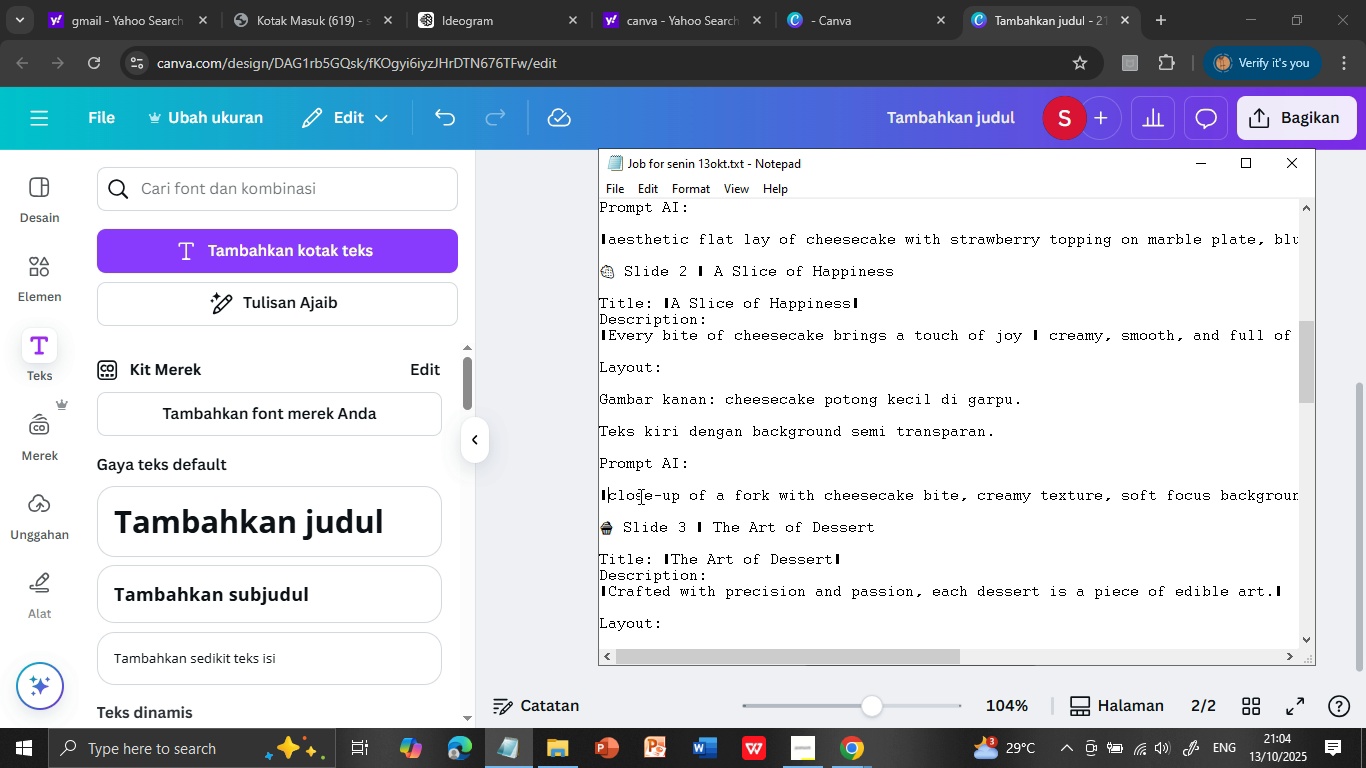 
key(Shift+ArrowDown)
 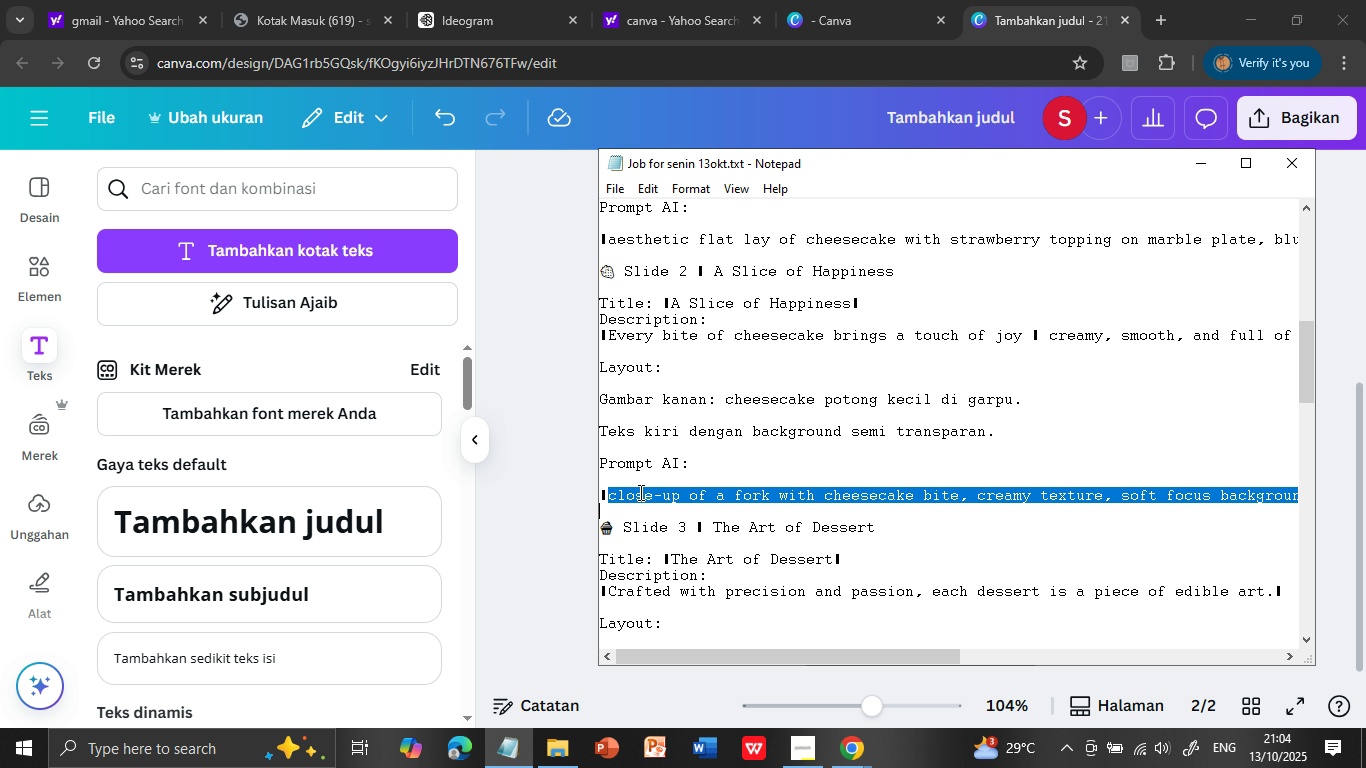 
key(Control+C)
 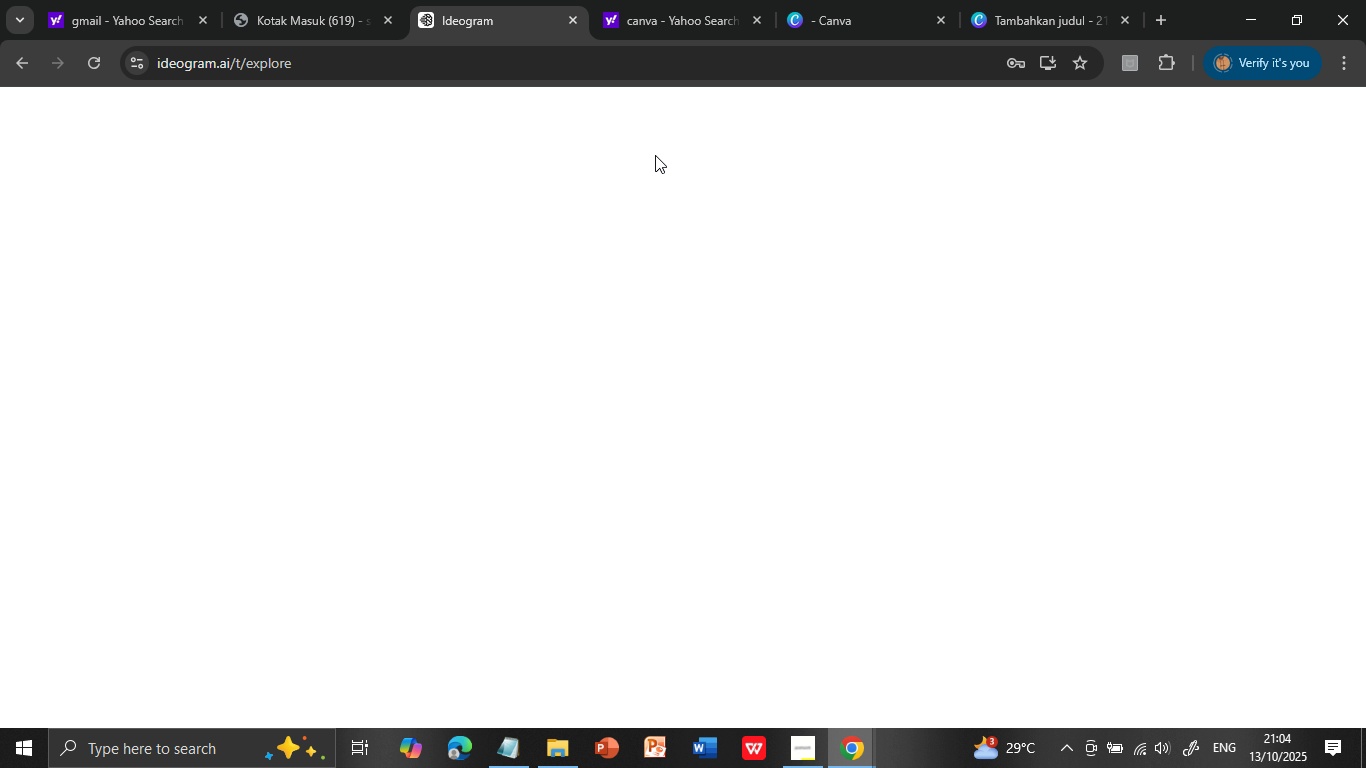 
left_click([483, 27])
 